 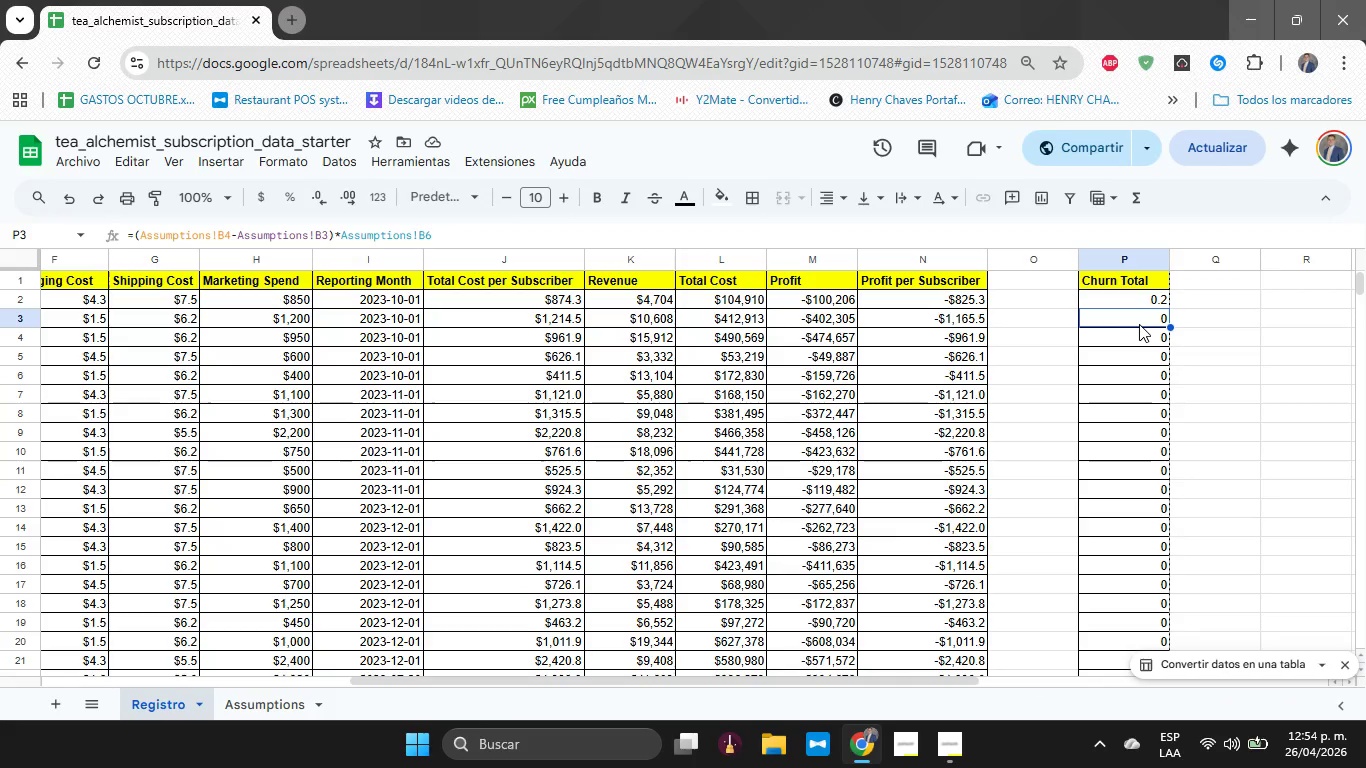 
left_click_drag(start_coordinate=[1134, 323], to_coordinate=[1136, 483])
 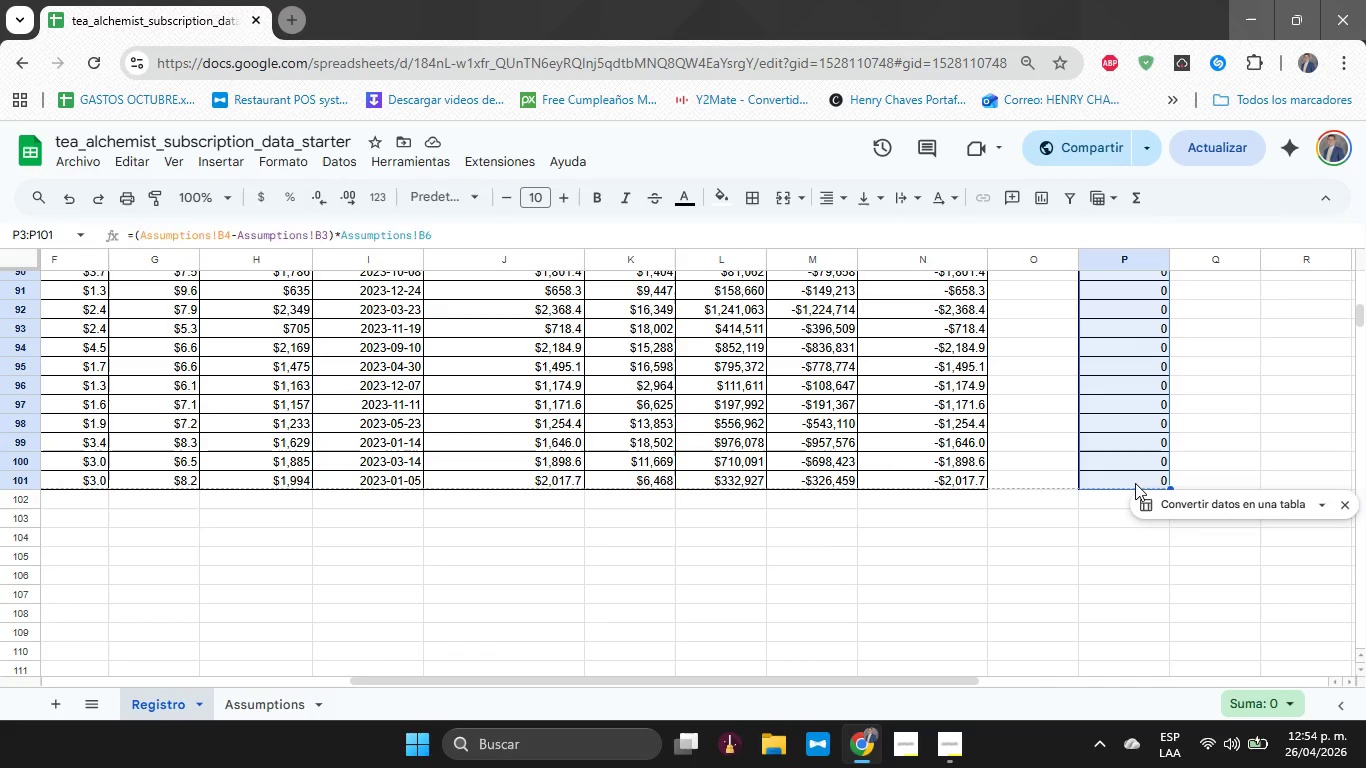 
scroll: coordinate [1133, 398], scroll_direction: down, amount: 17.0
 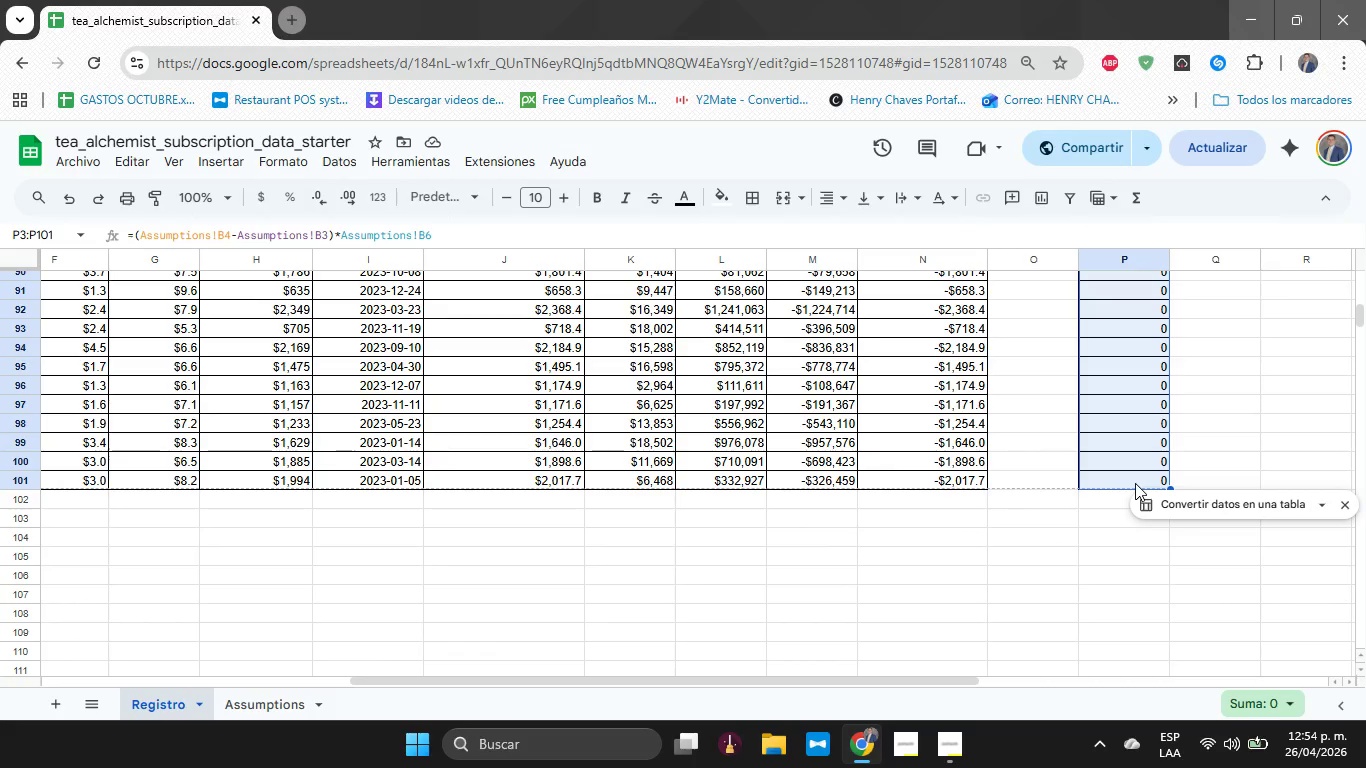 
key(Delete)
 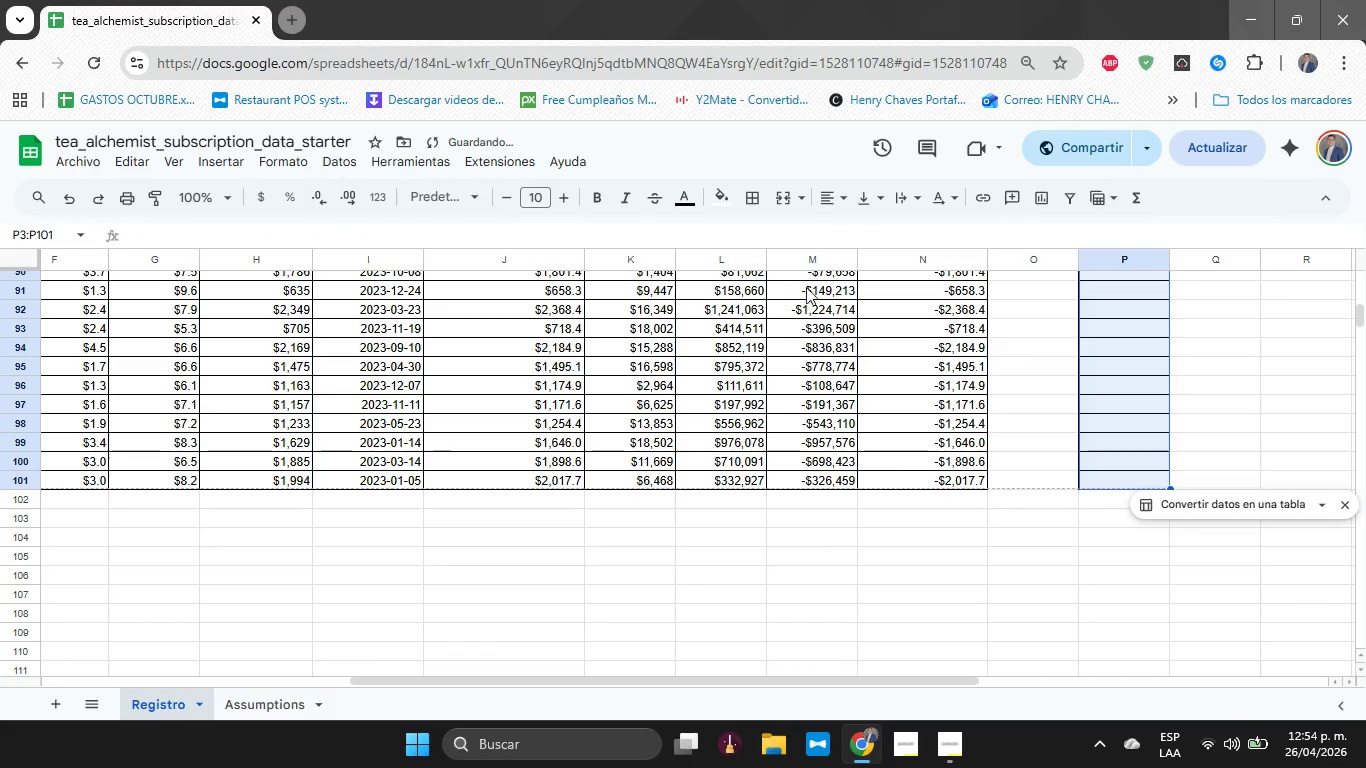 
left_click([759, 207])
 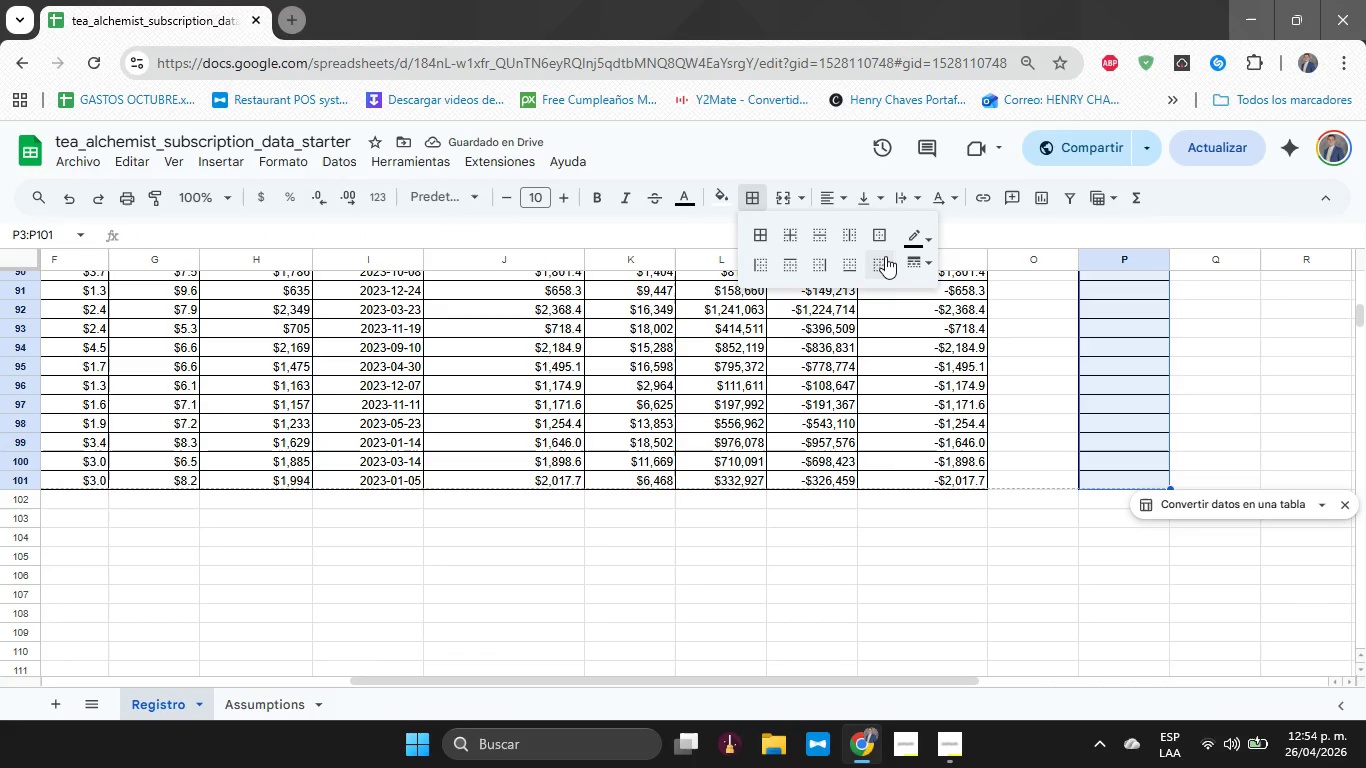 
left_click([885, 267])
 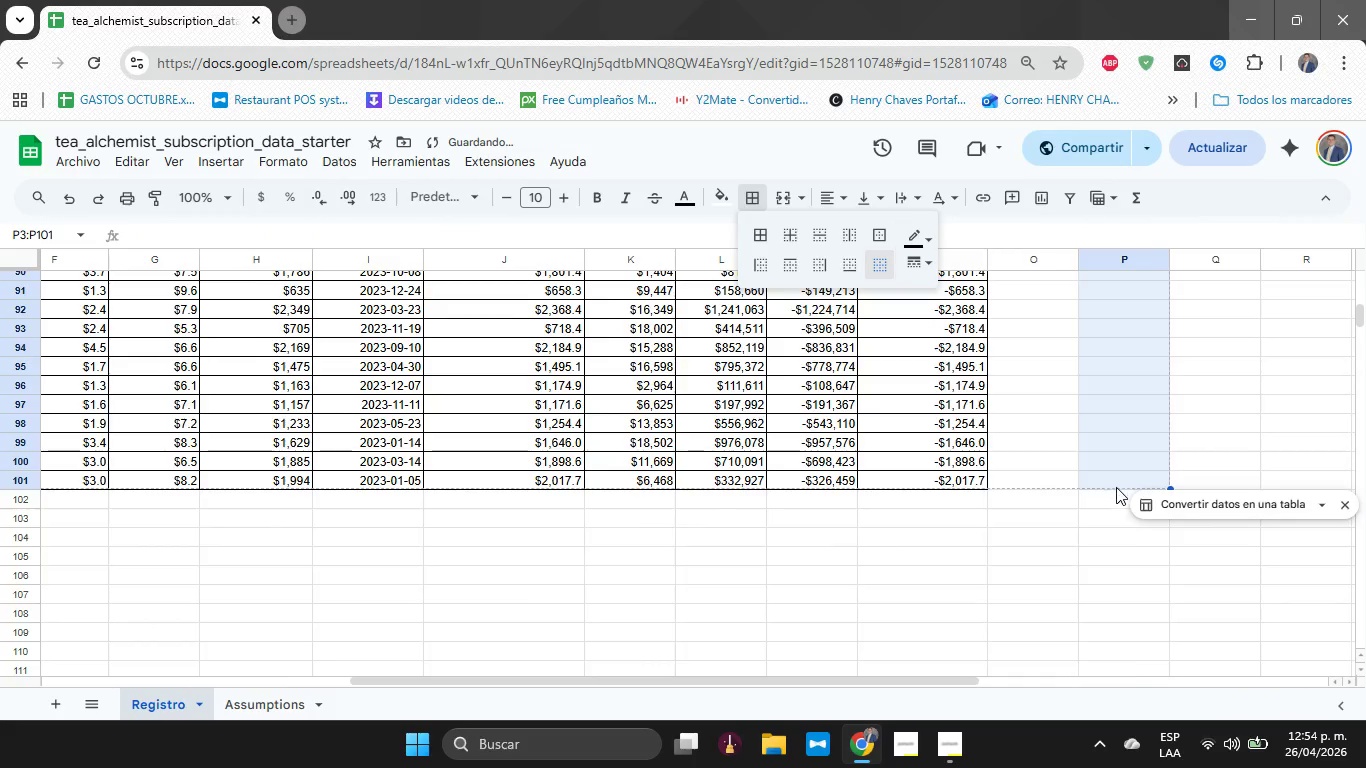 
left_click([1178, 391])
 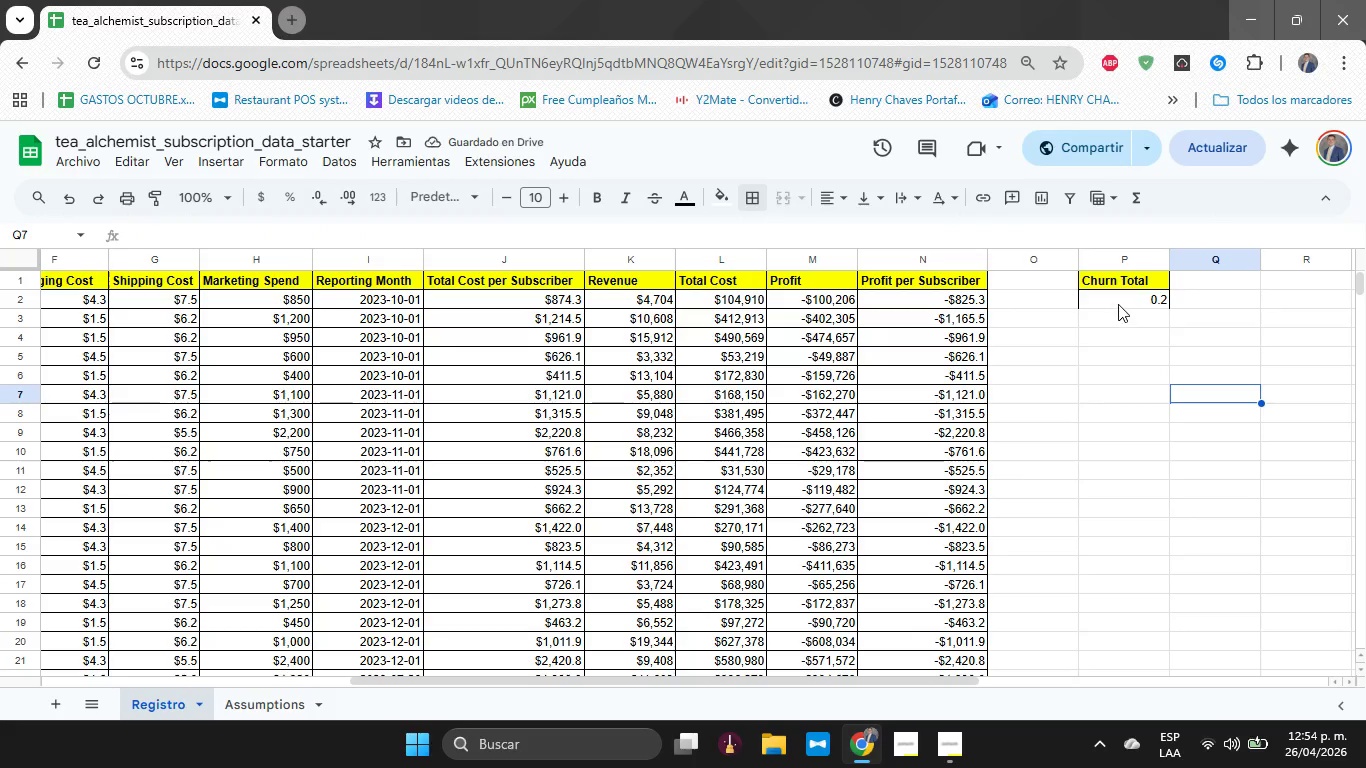 
scroll: coordinate [1116, 488], scroll_direction: up, amount: 27.0
 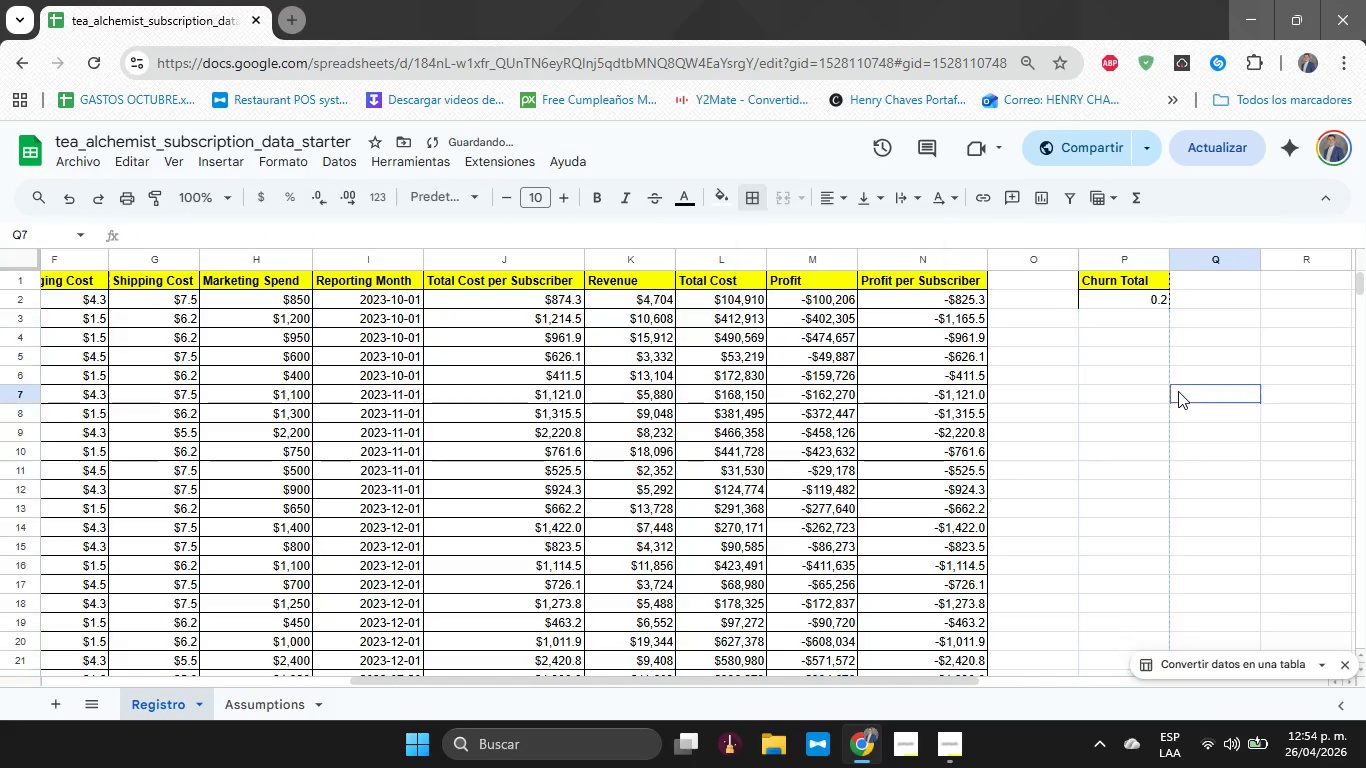 
left_click([1118, 304])
 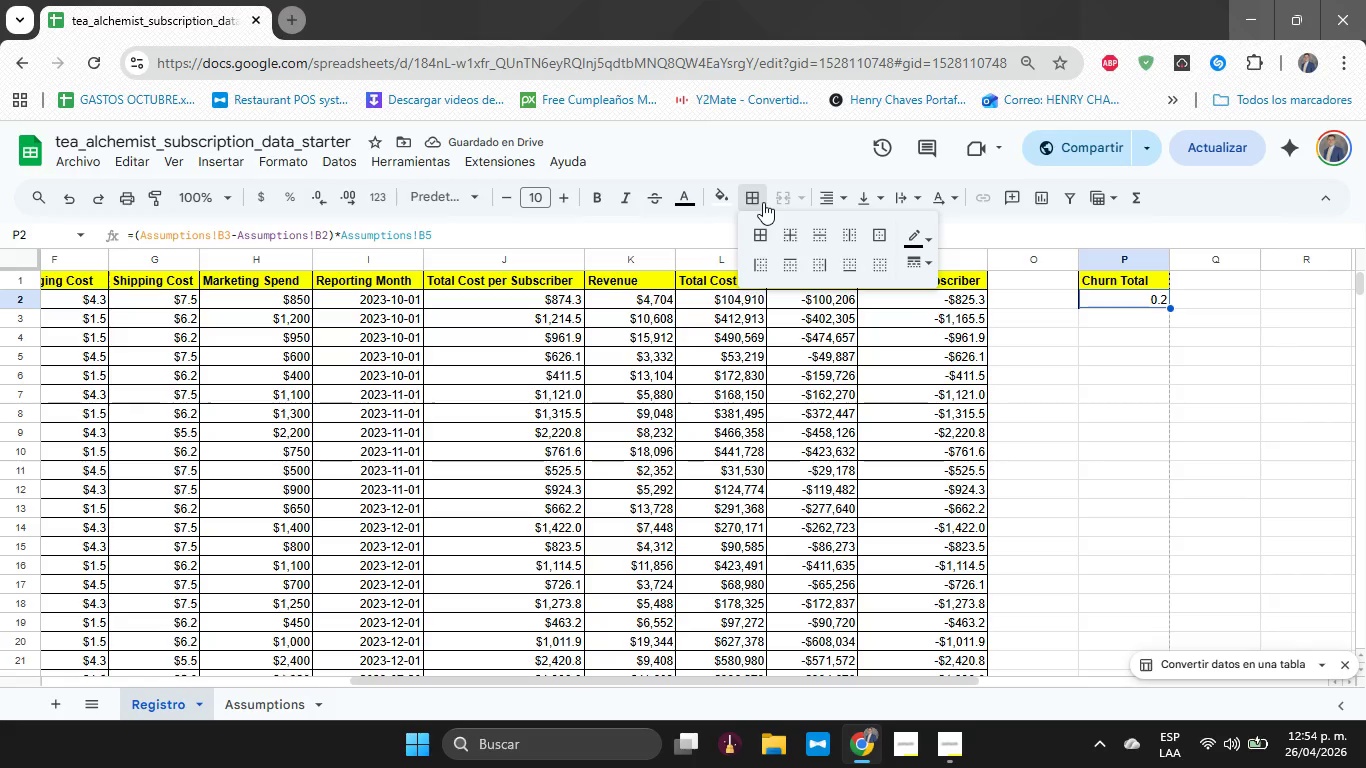 
left_click([757, 230])
 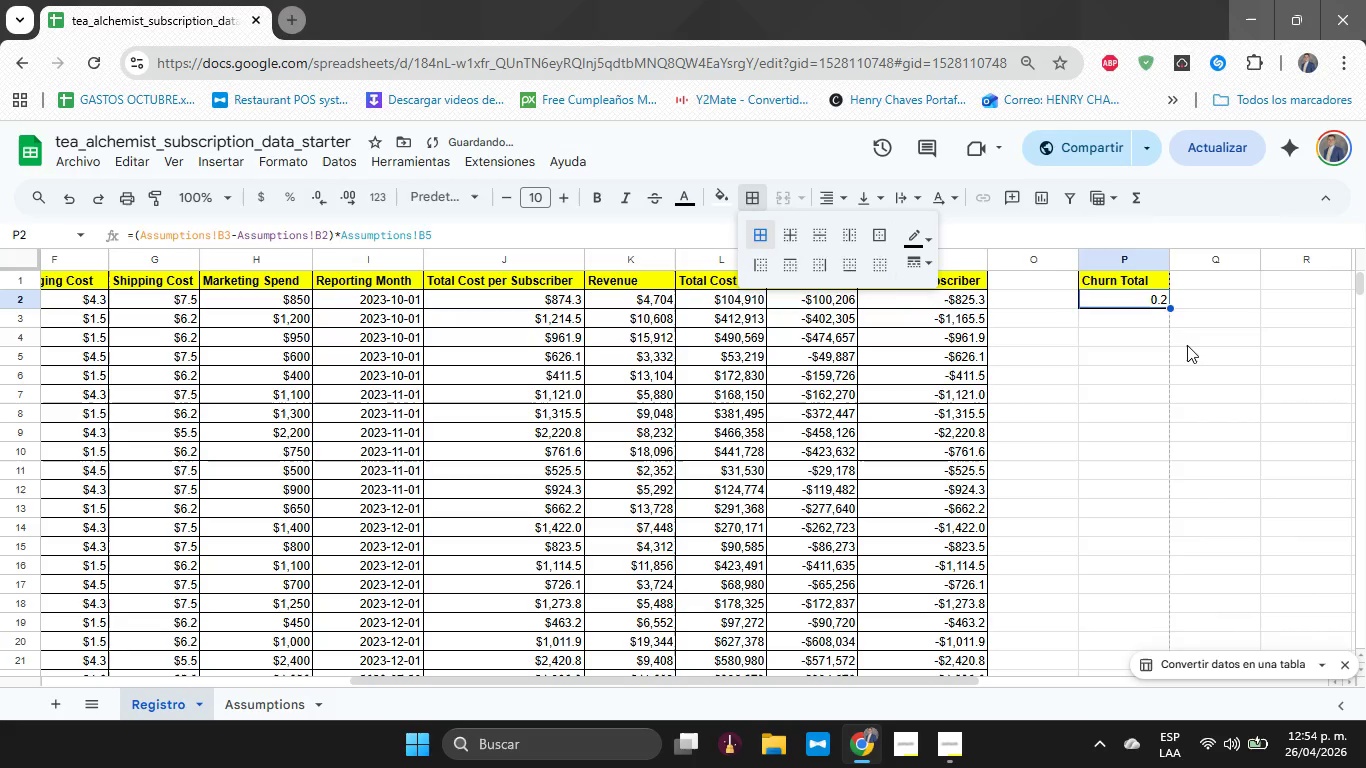 
left_click([1187, 345])
 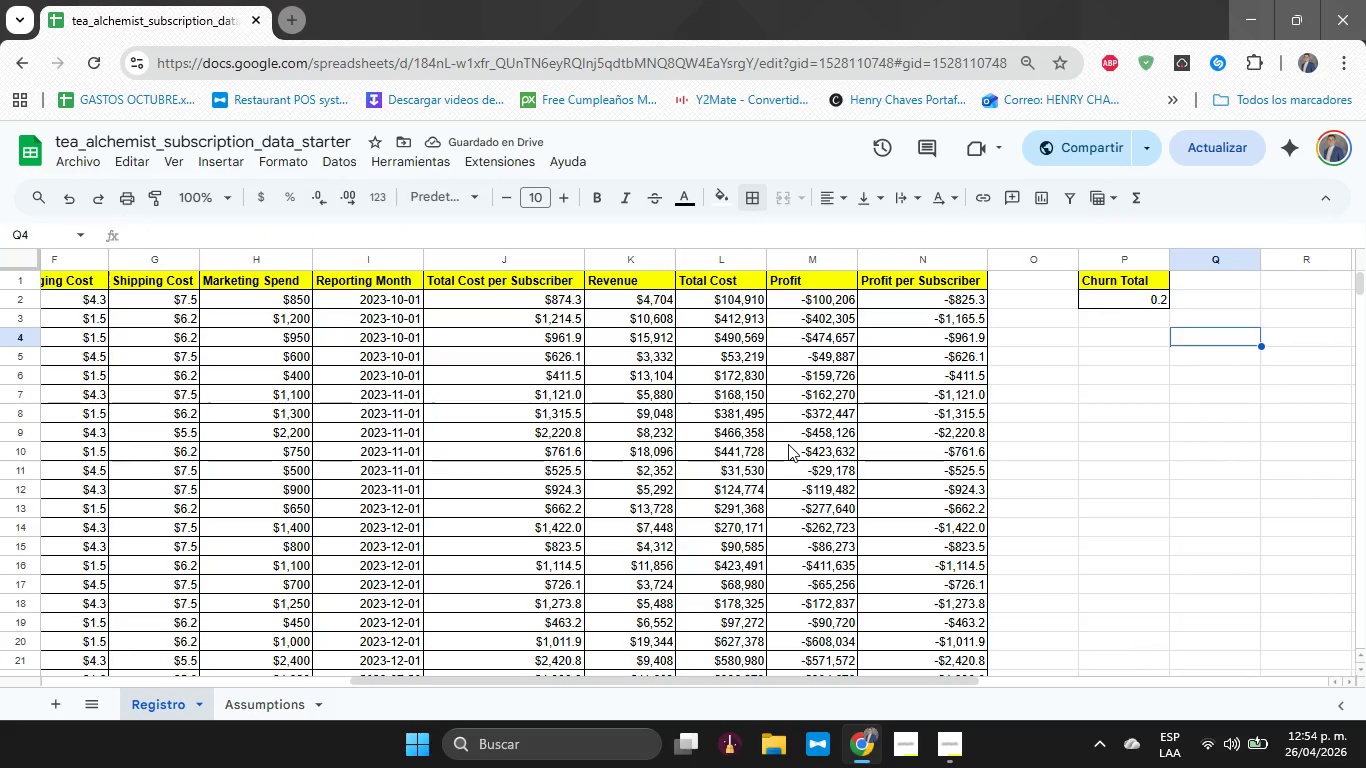 
wait(9.47)
 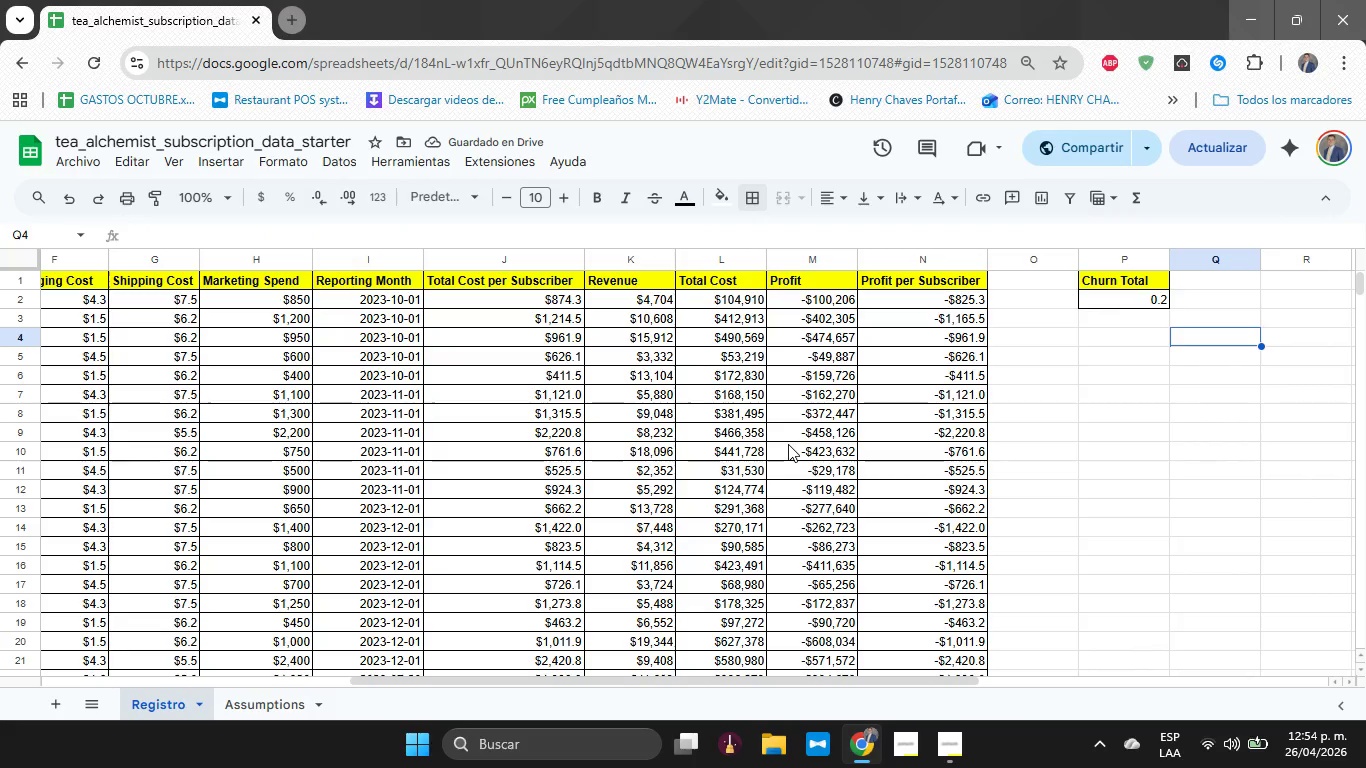 
left_click([1122, 302])
 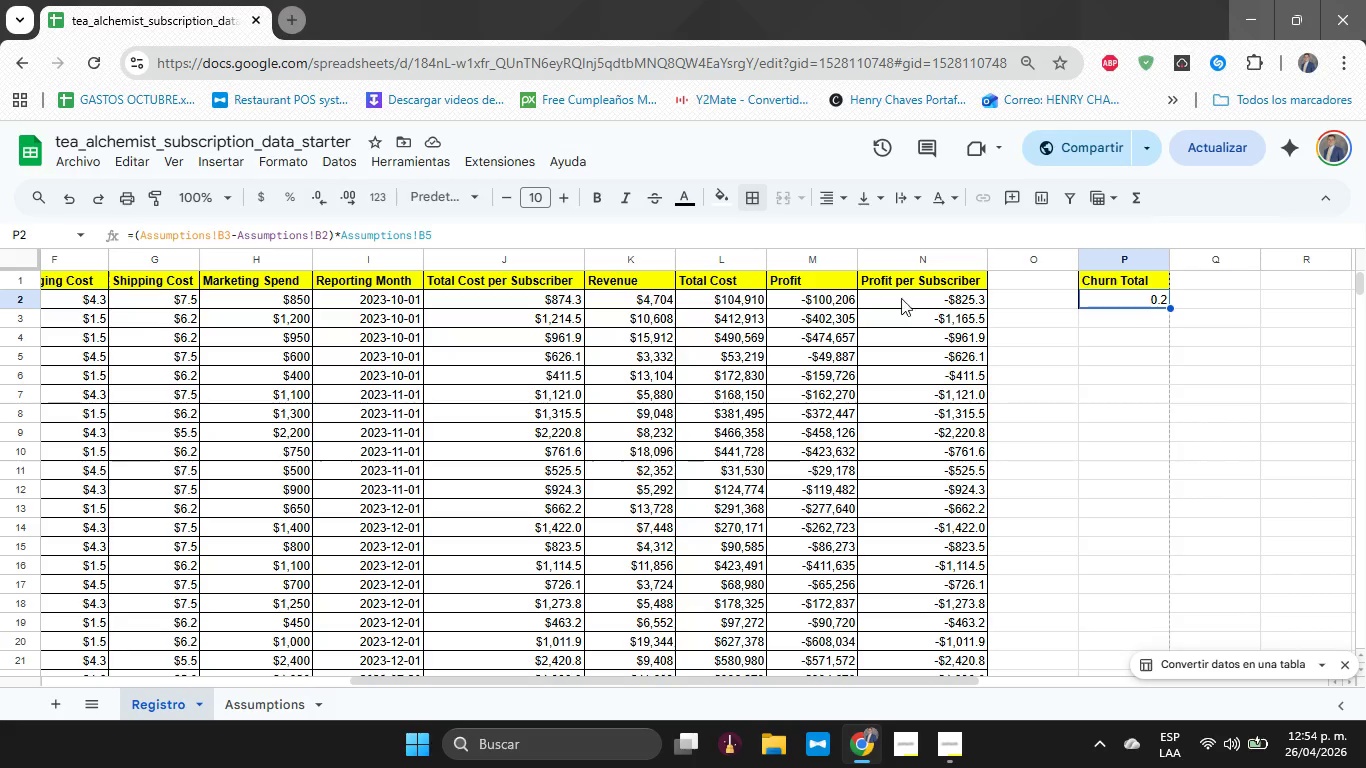 
wait(5.2)
 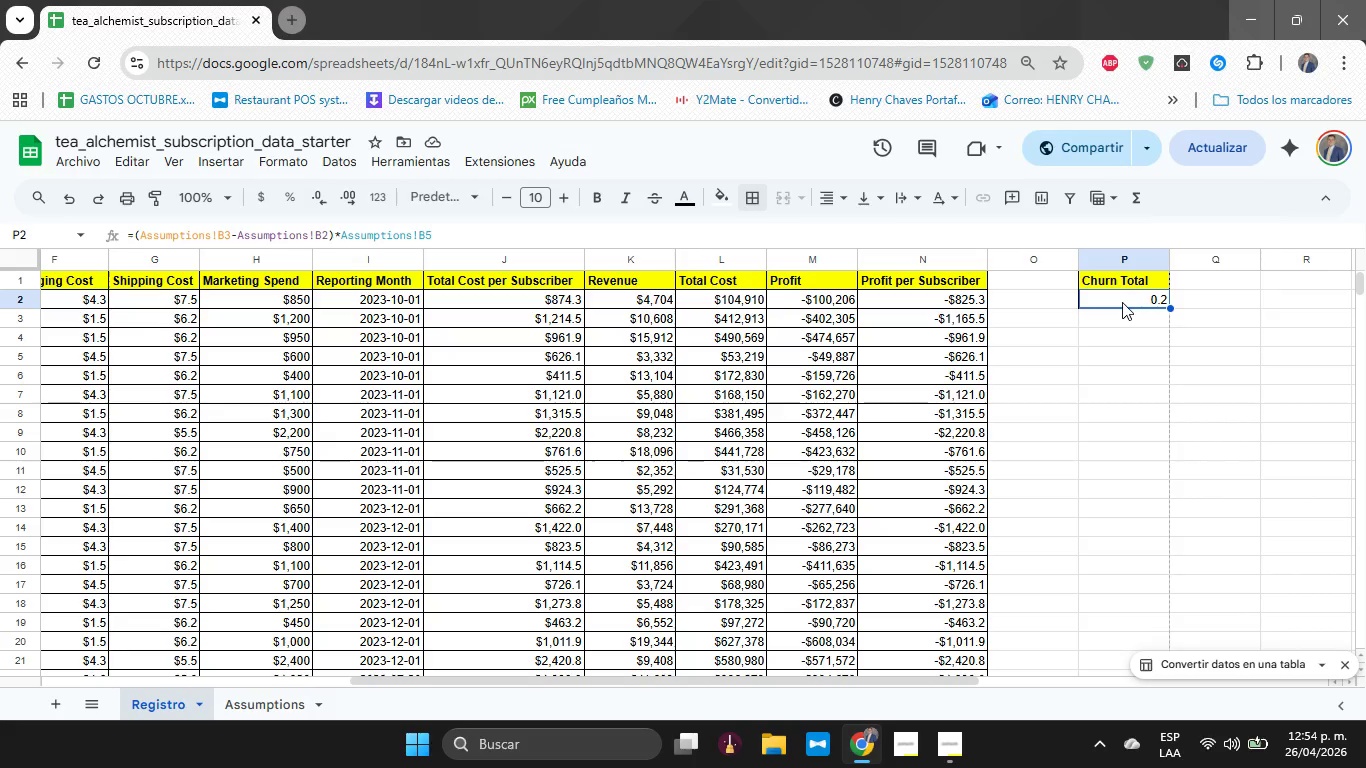 
left_click([215, 236])
 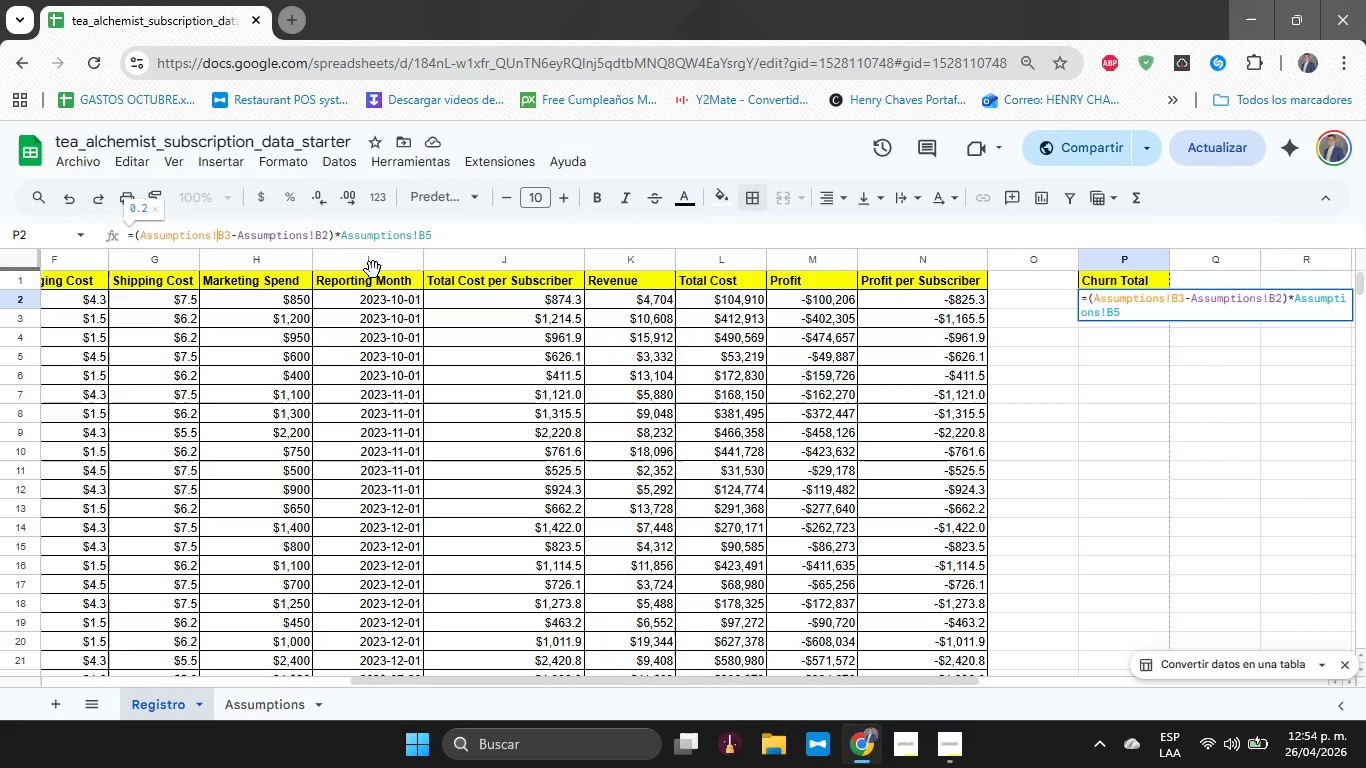 
key(Shift+4)
 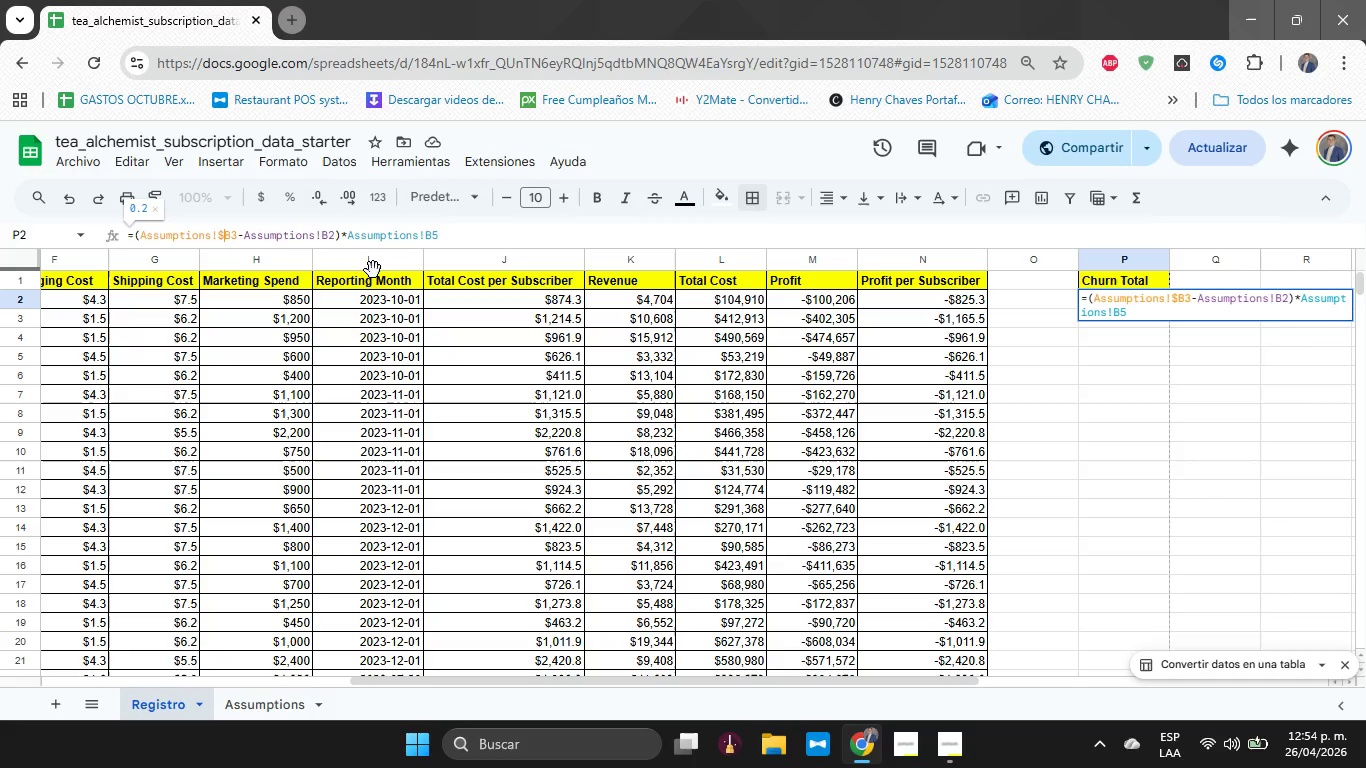 
key(ArrowRight)
 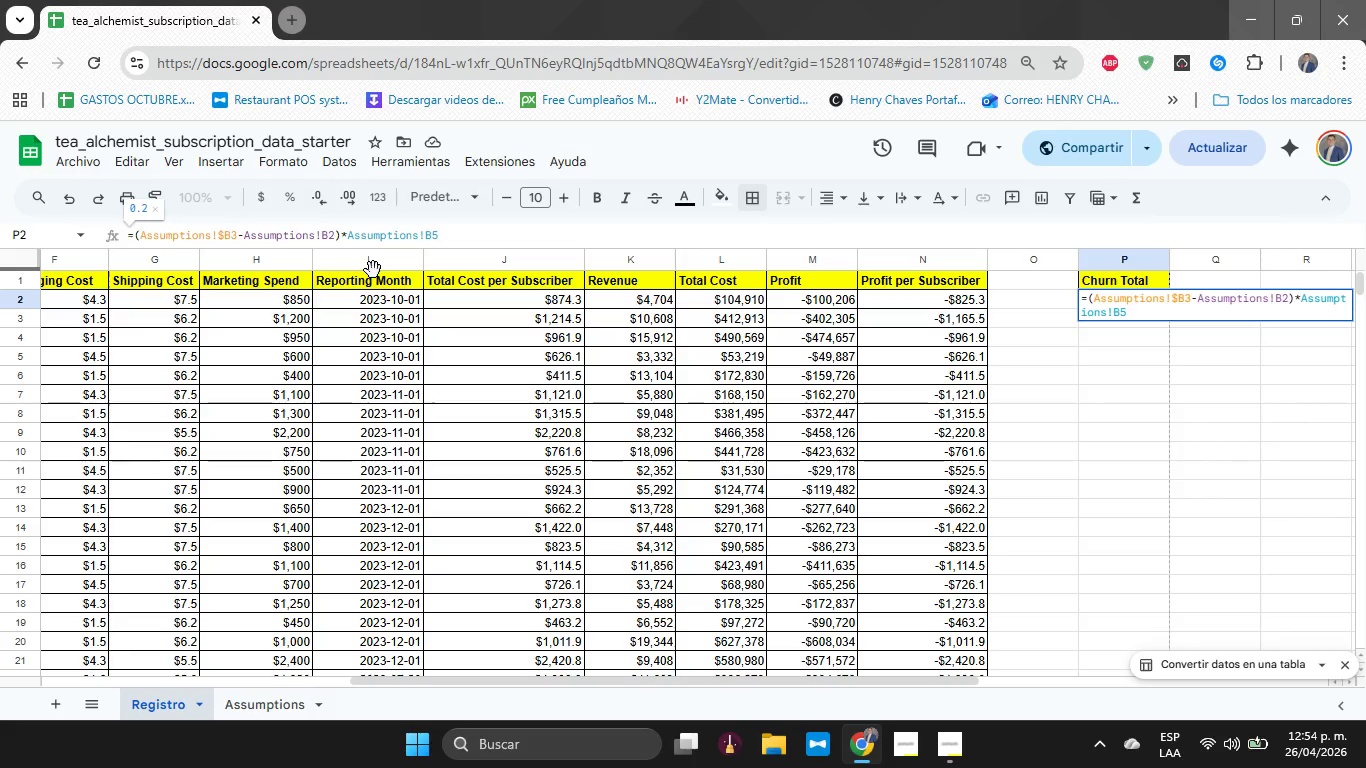 
key(Shift+4)
 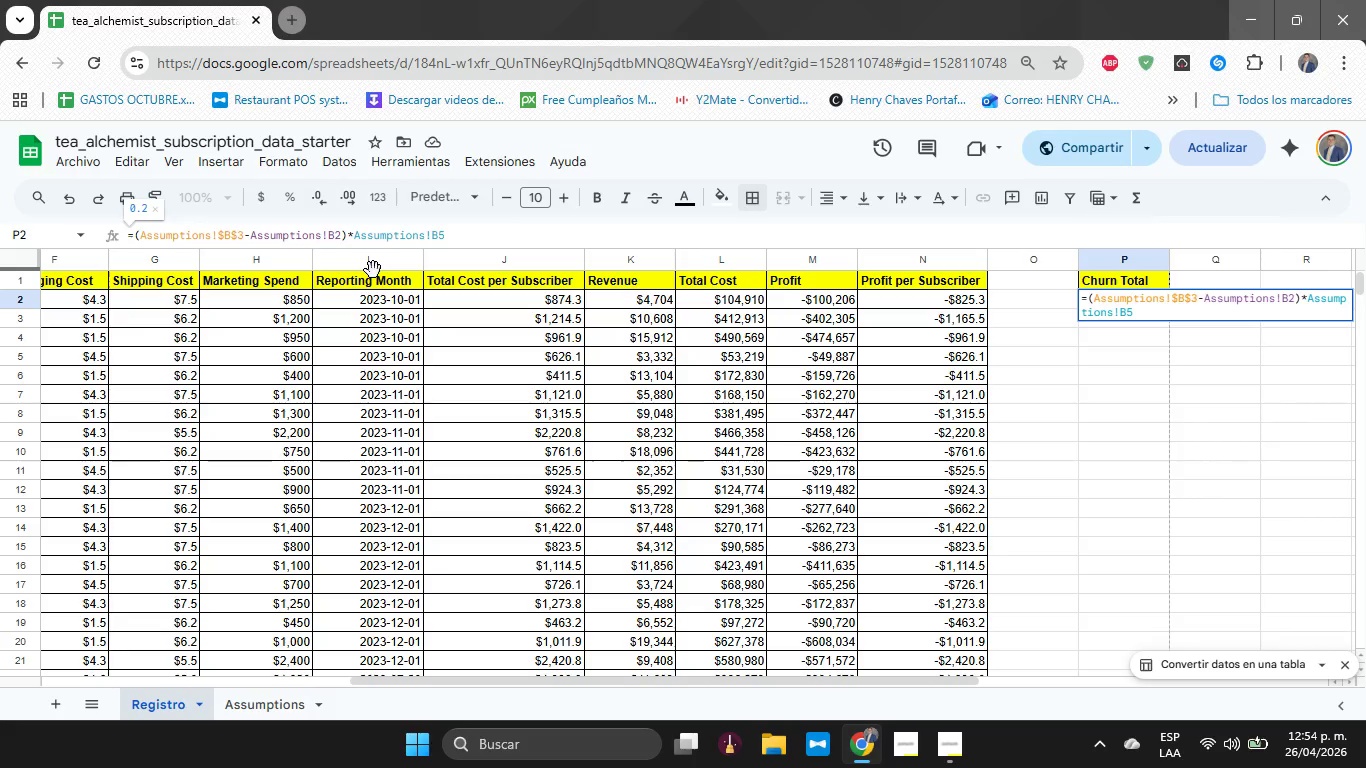 
key(ArrowRight)
 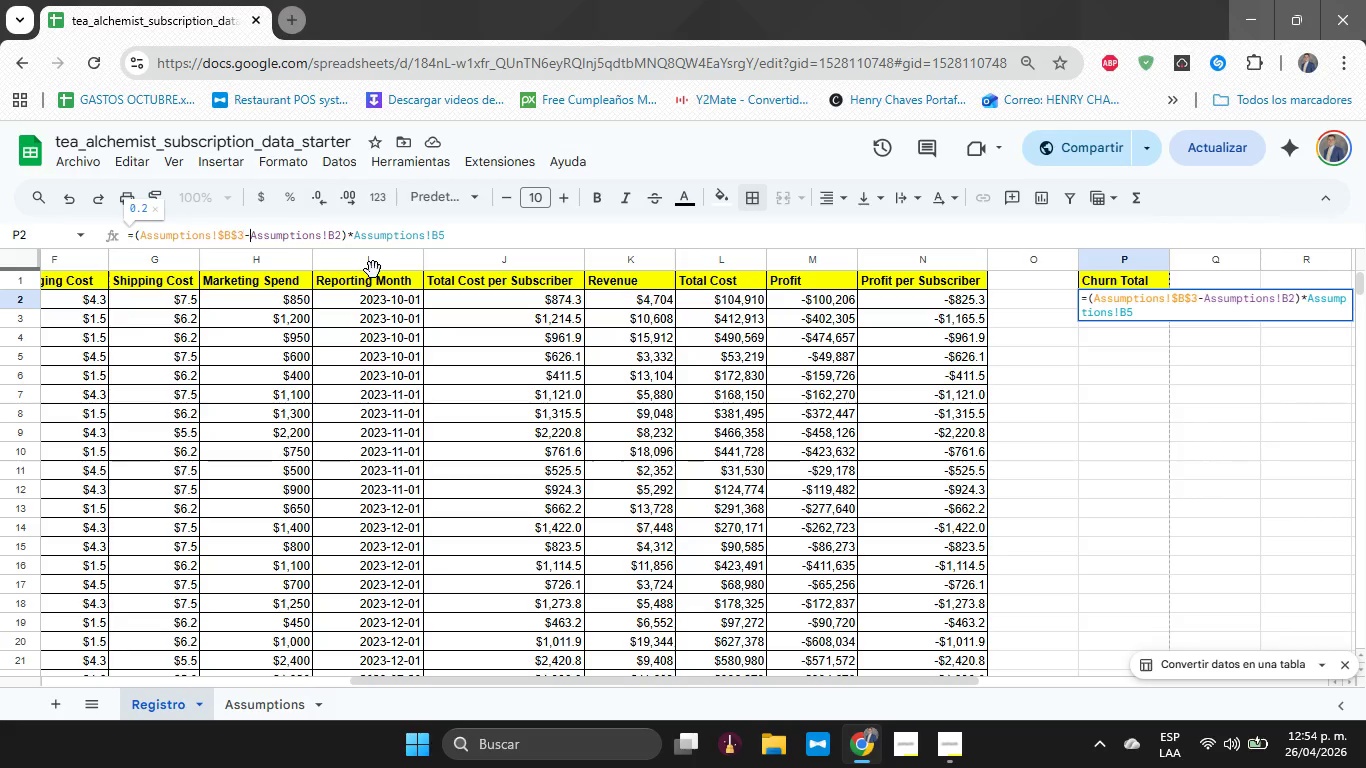 
key(ArrowRight)
 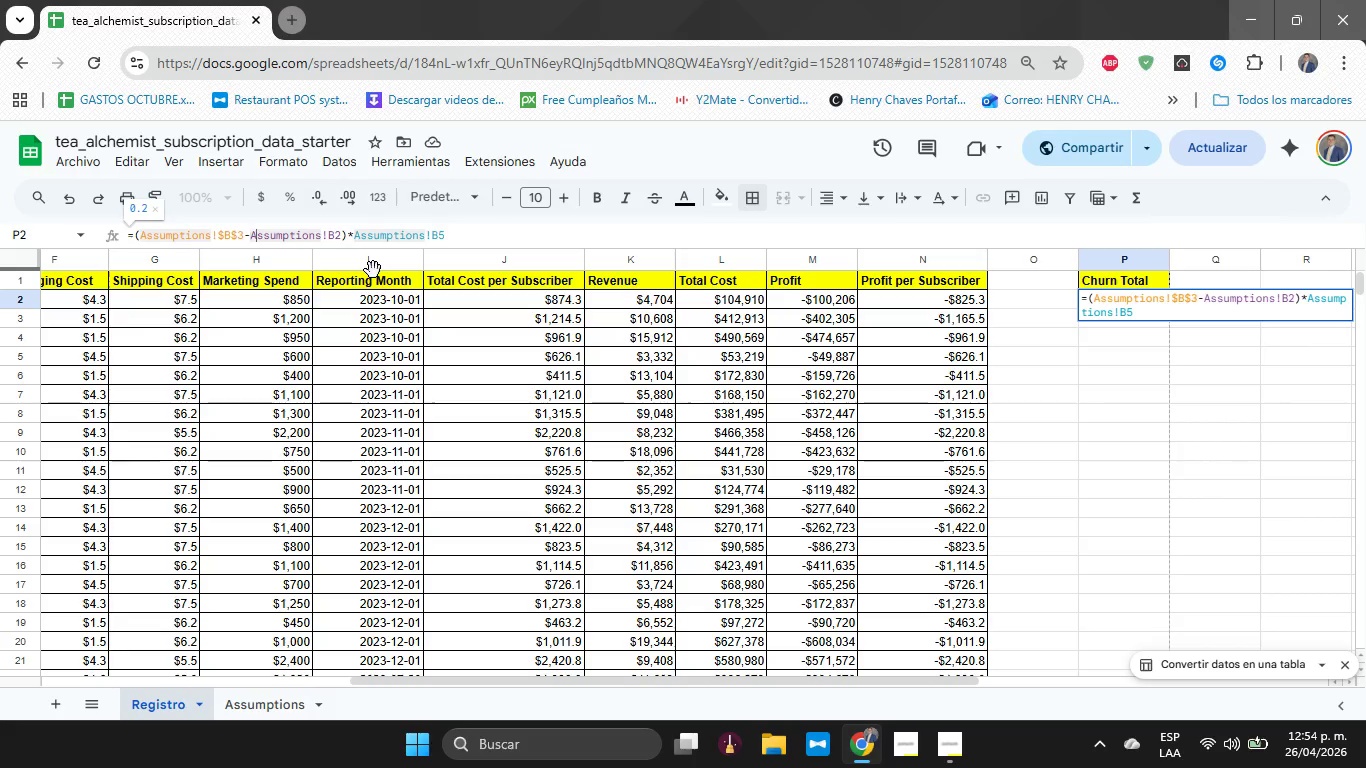 
hold_key(key=ArrowRight, duration=0.81)
 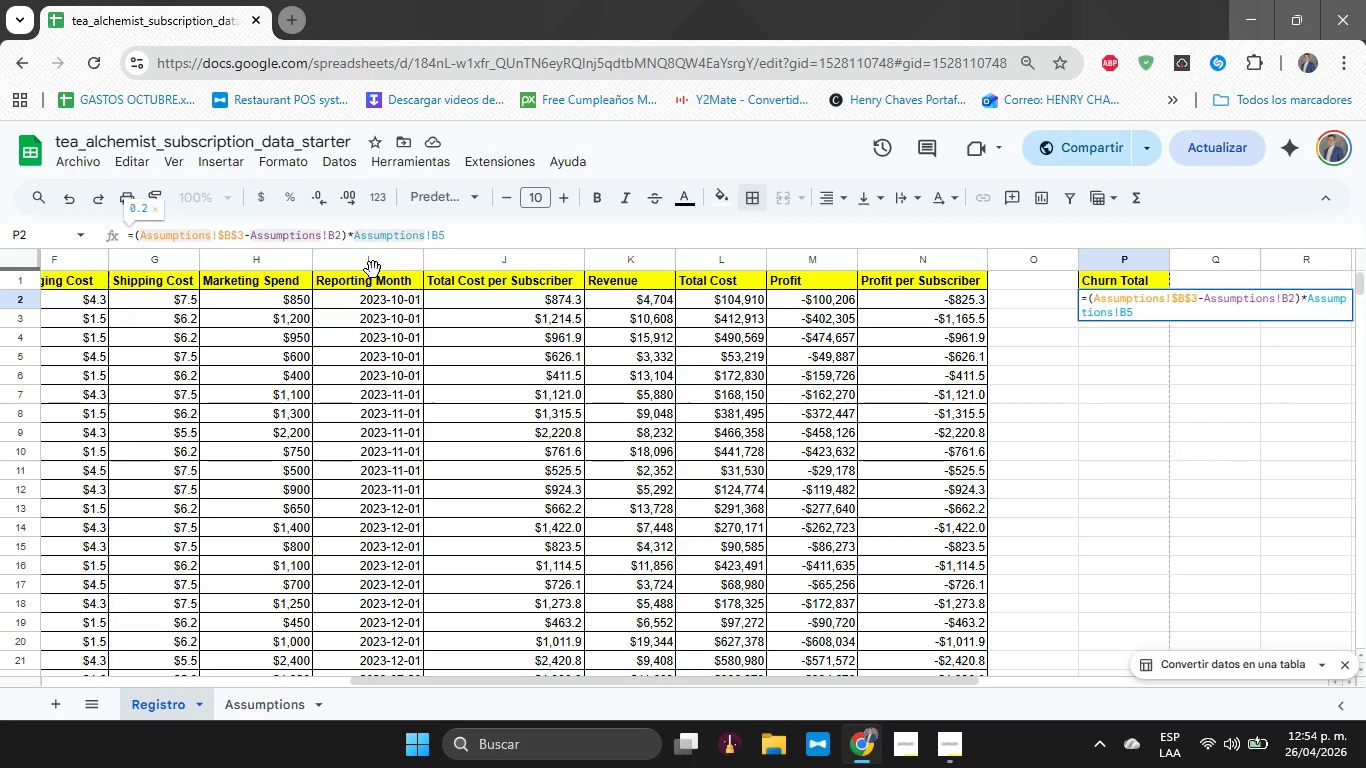 
key(ArrowRight)
 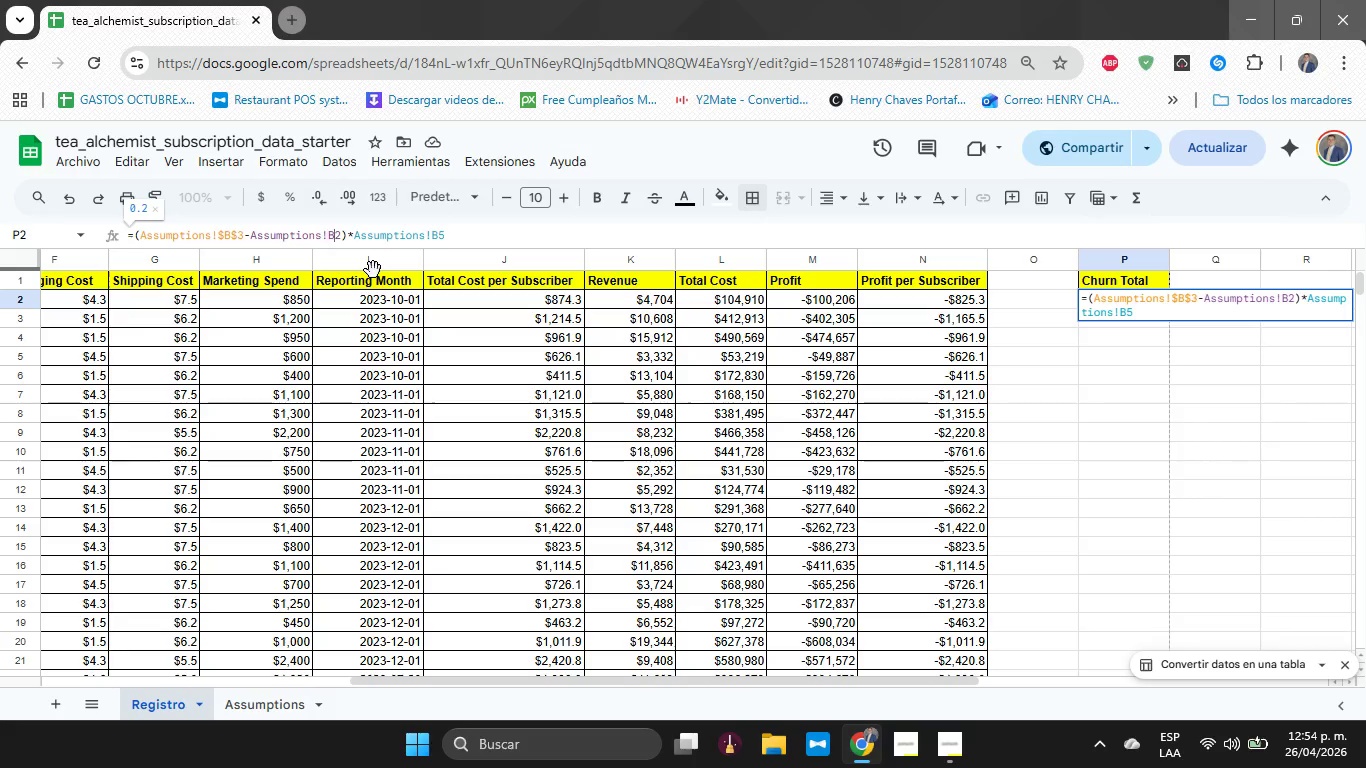 
key(ArrowRight)
 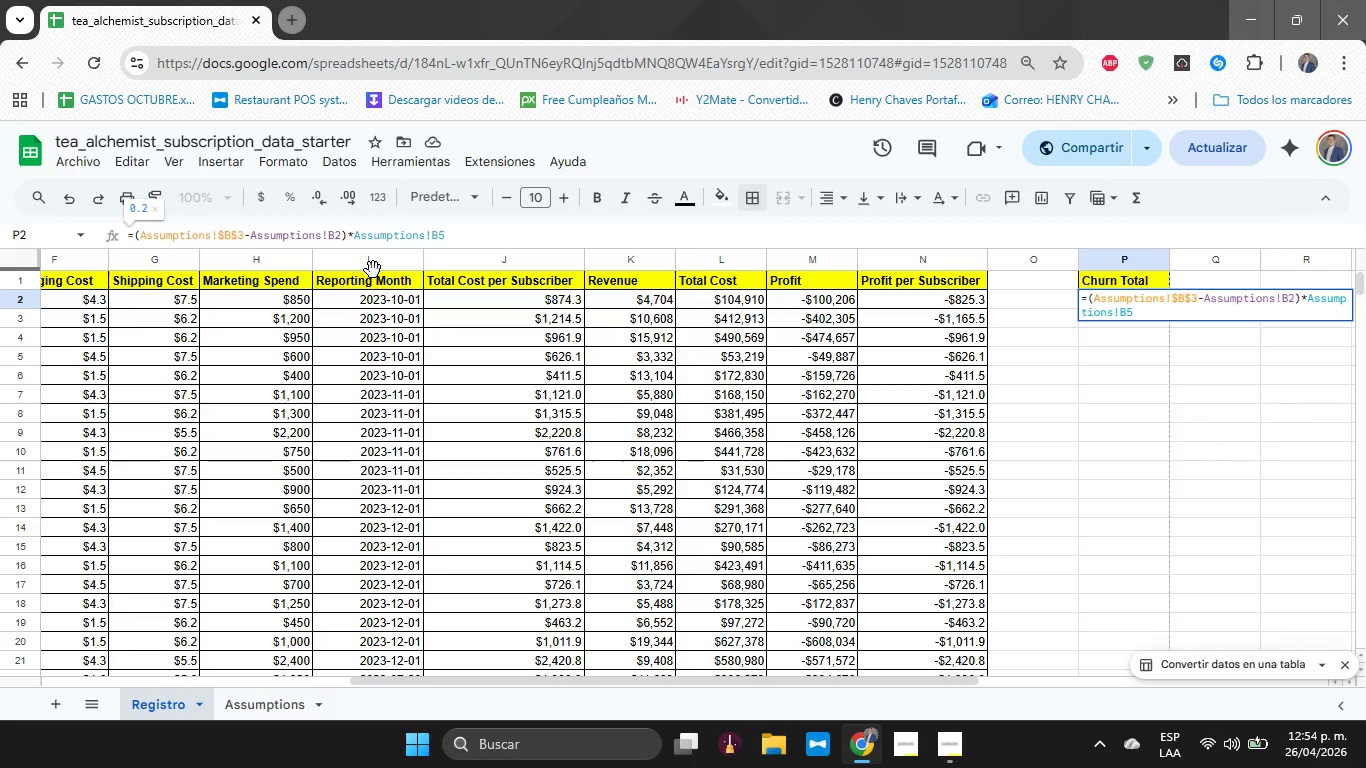 
key(ArrowLeft)
 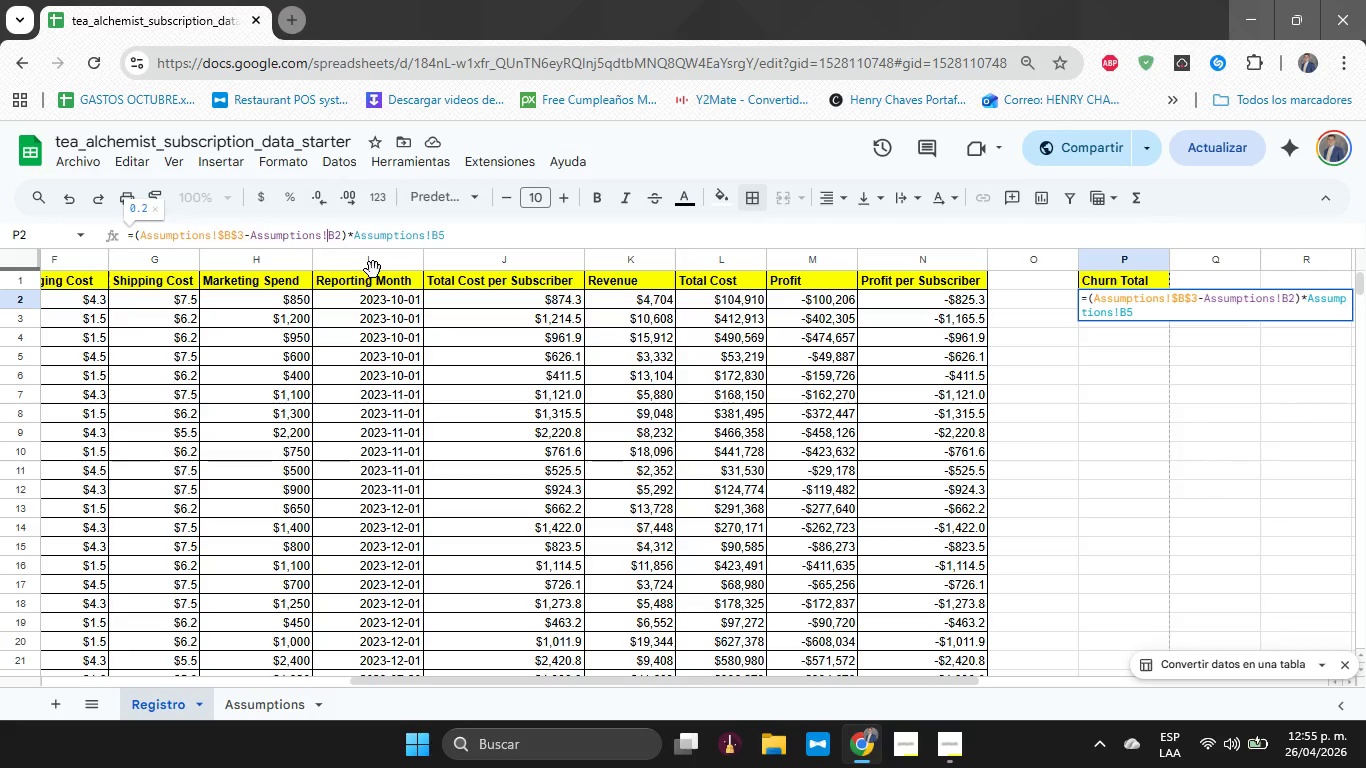 
key(Shift+4)
 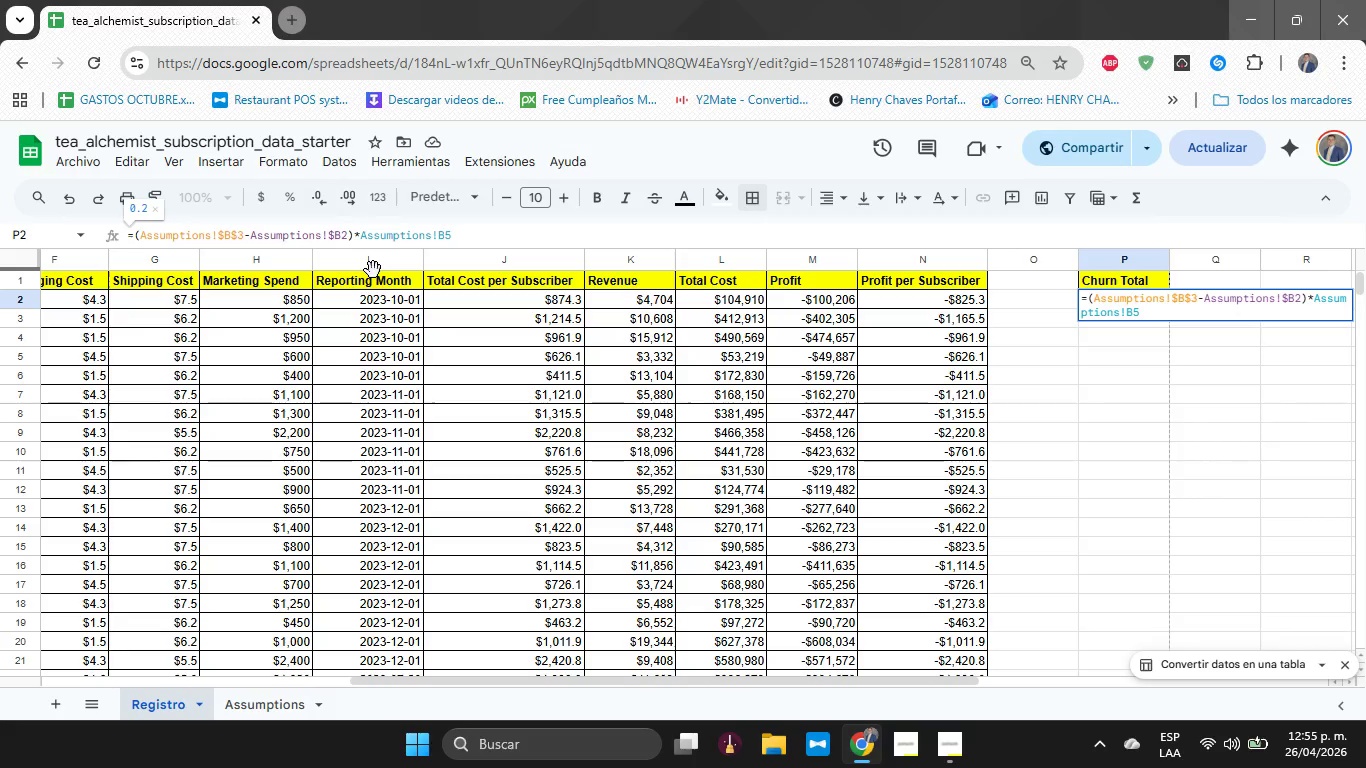 
key(ArrowRight)
 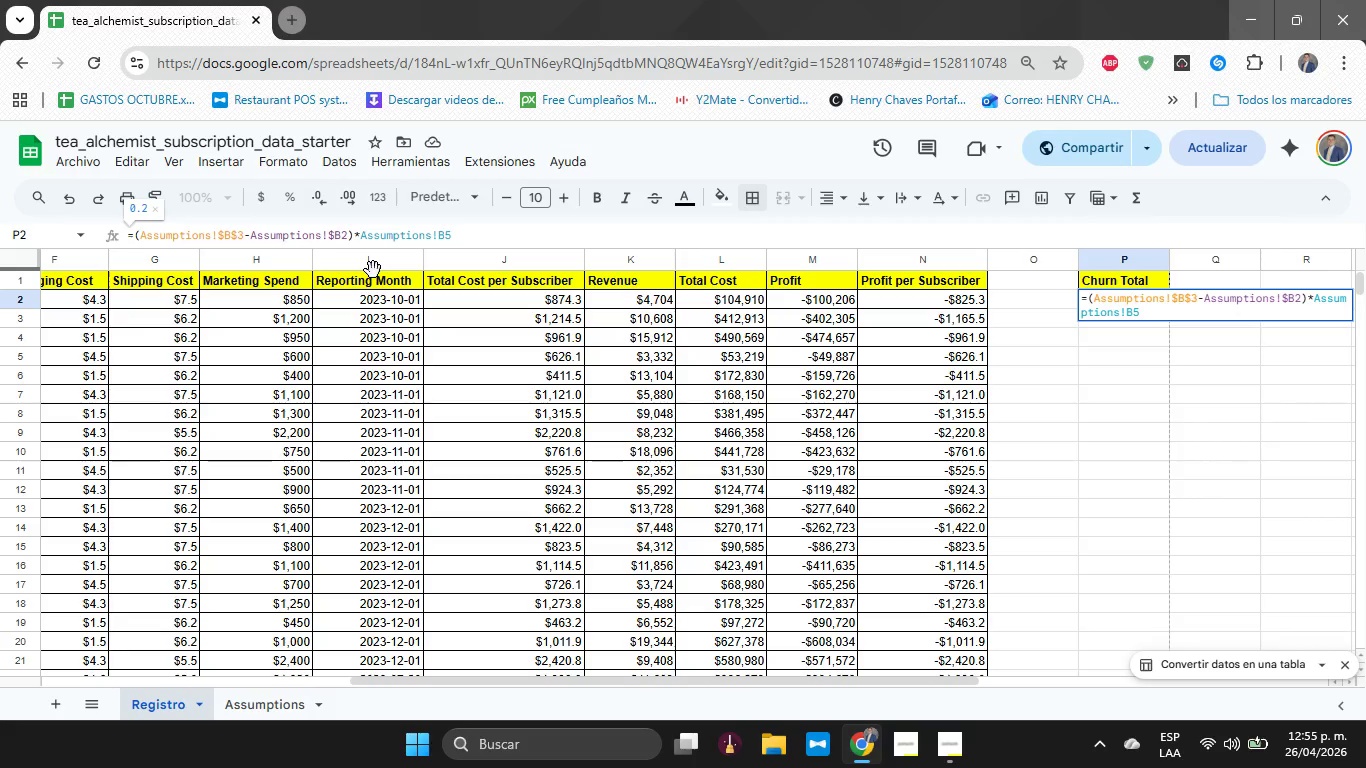 
key(Shift+4)
 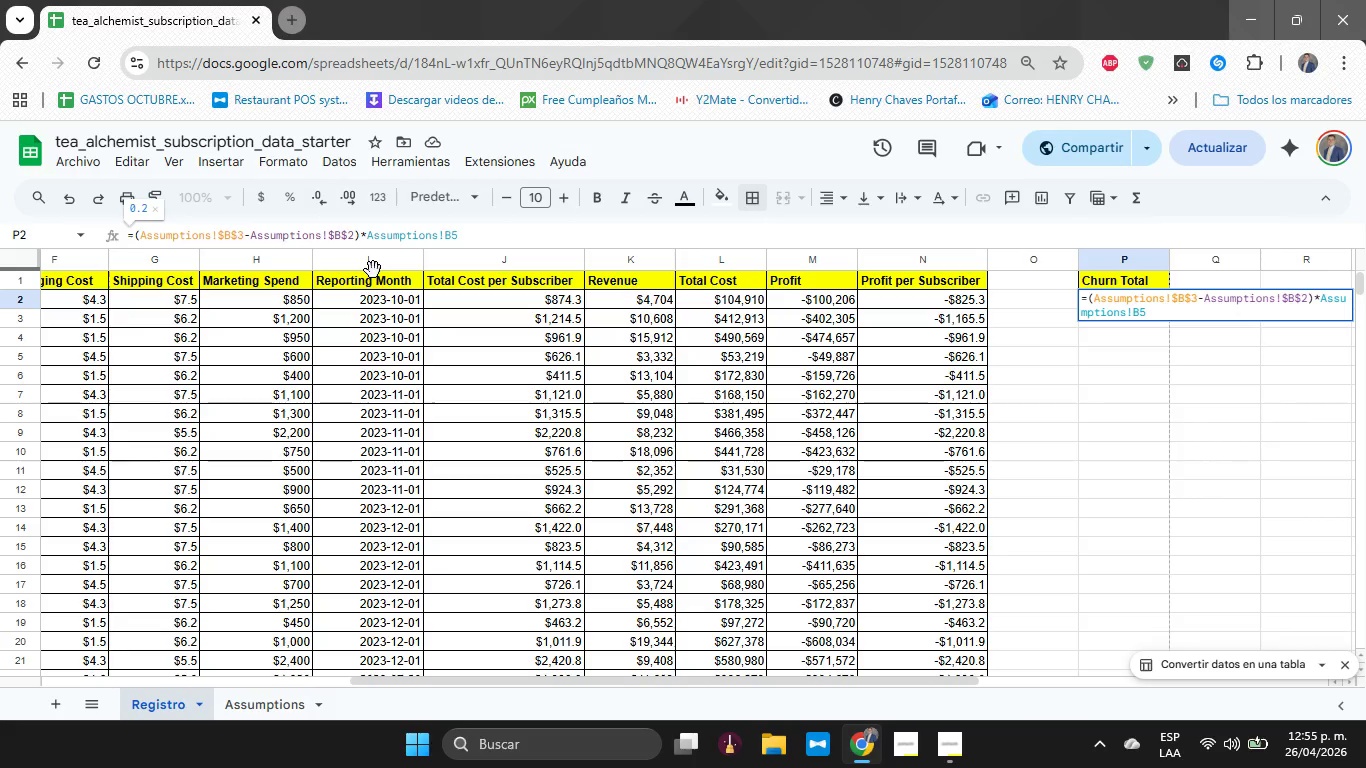 
key(ArrowRight)
 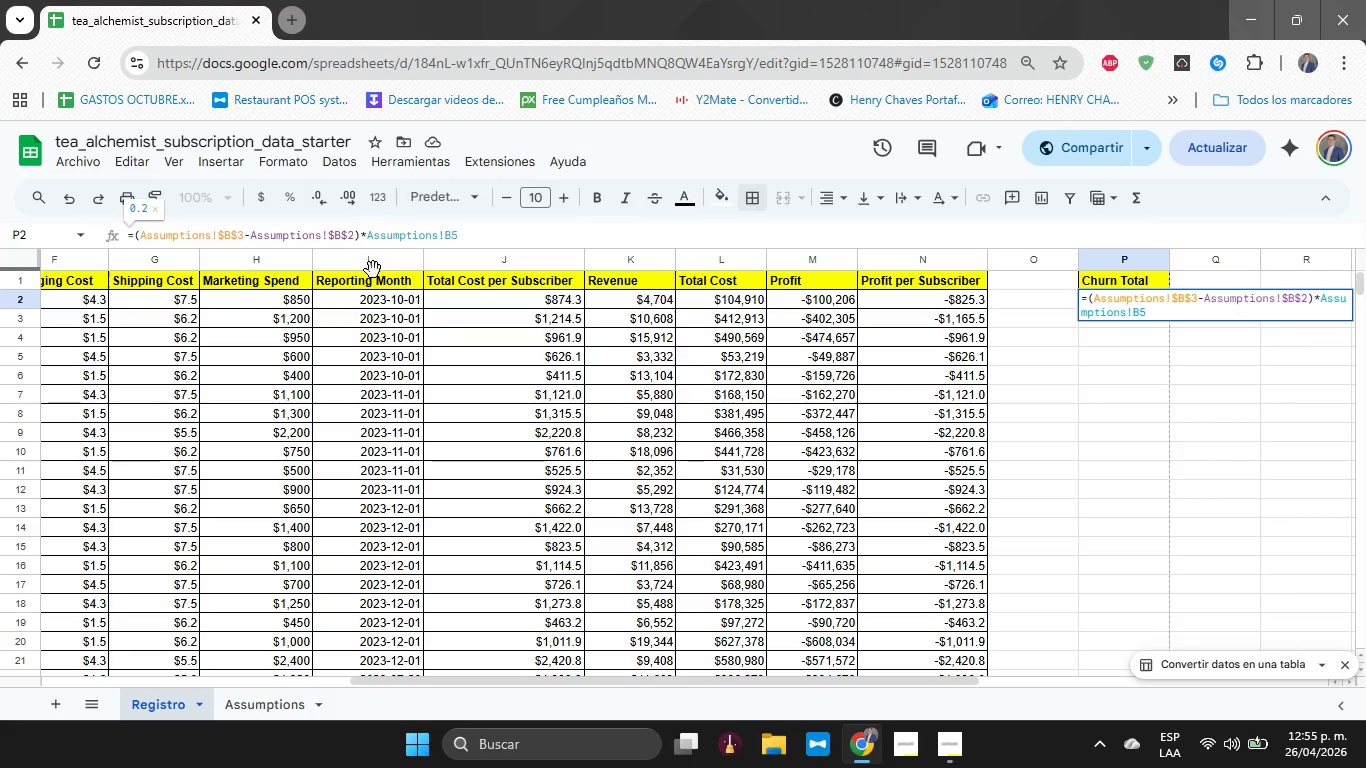 
key(ArrowRight)
 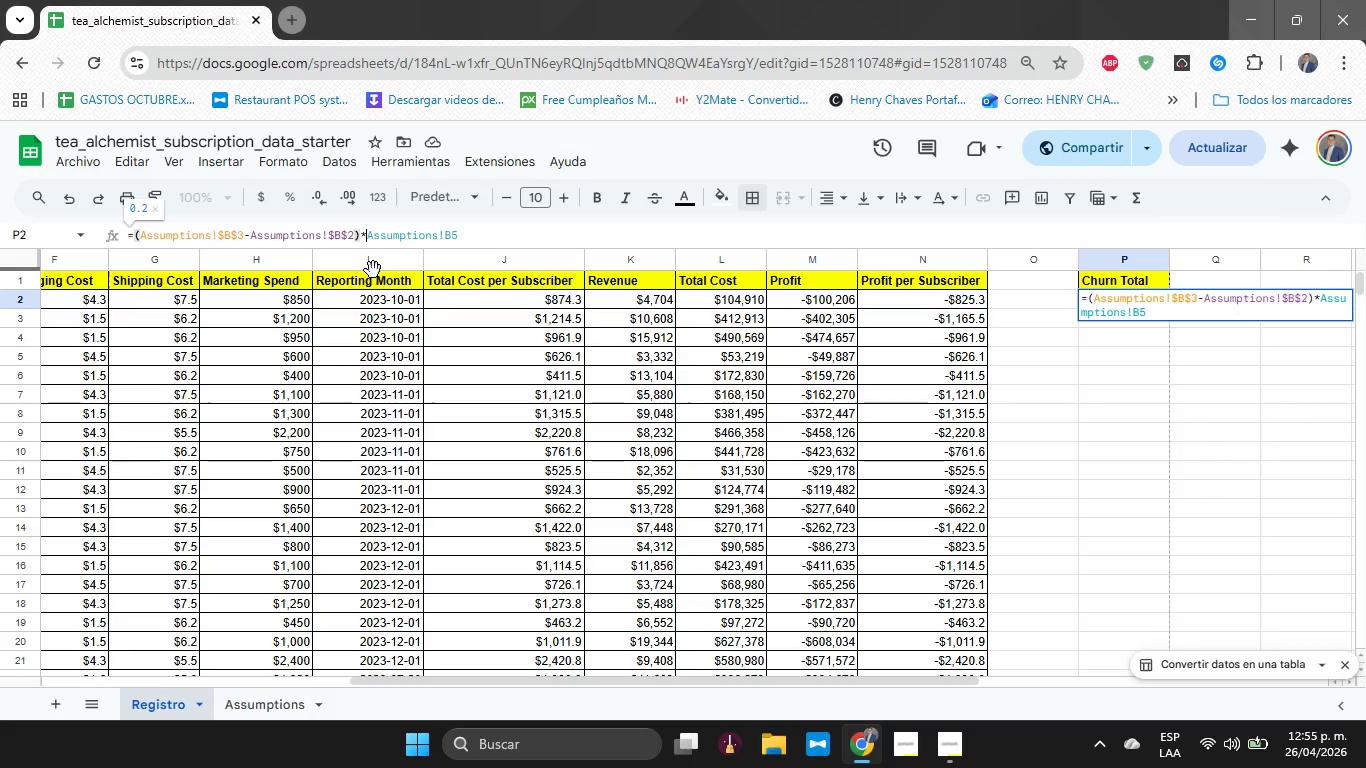 
hold_key(key=ArrowRight, duration=0.91)
 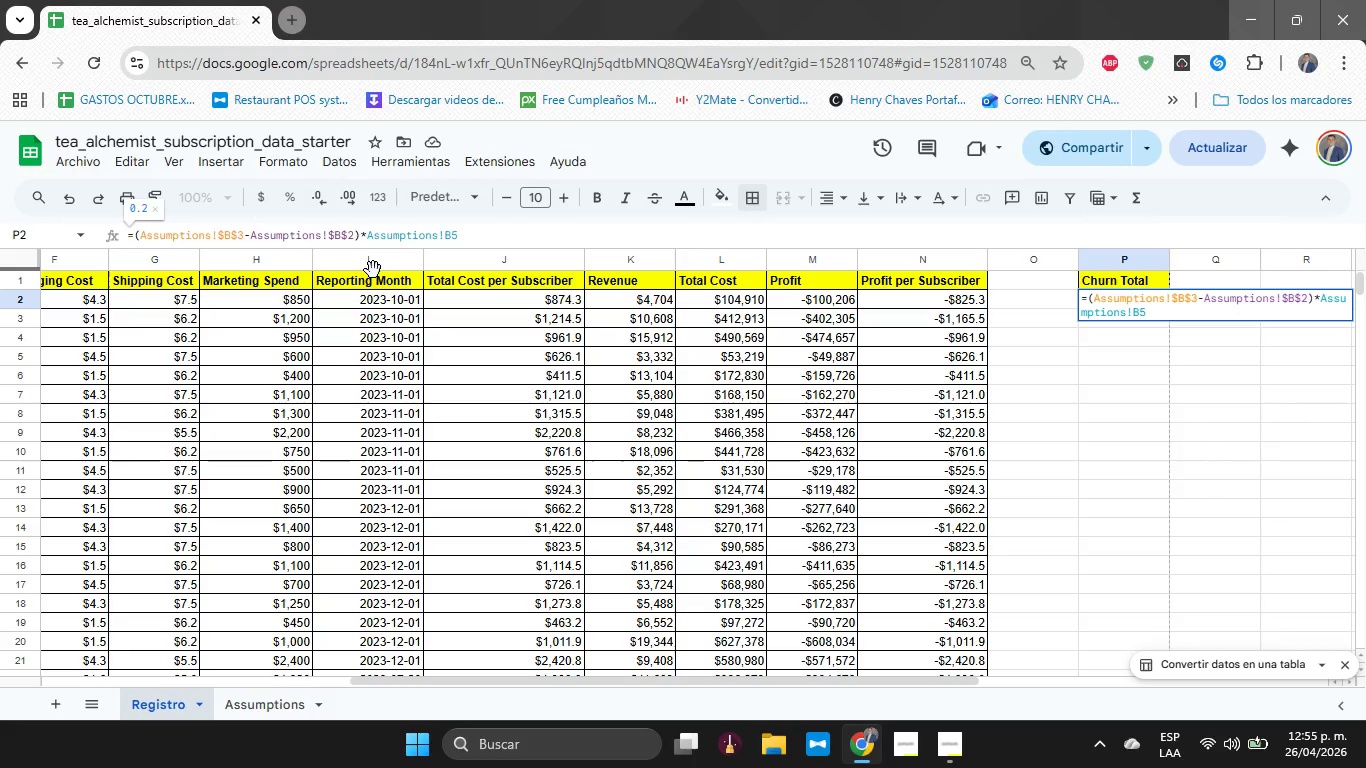 
key(ArrowLeft)
 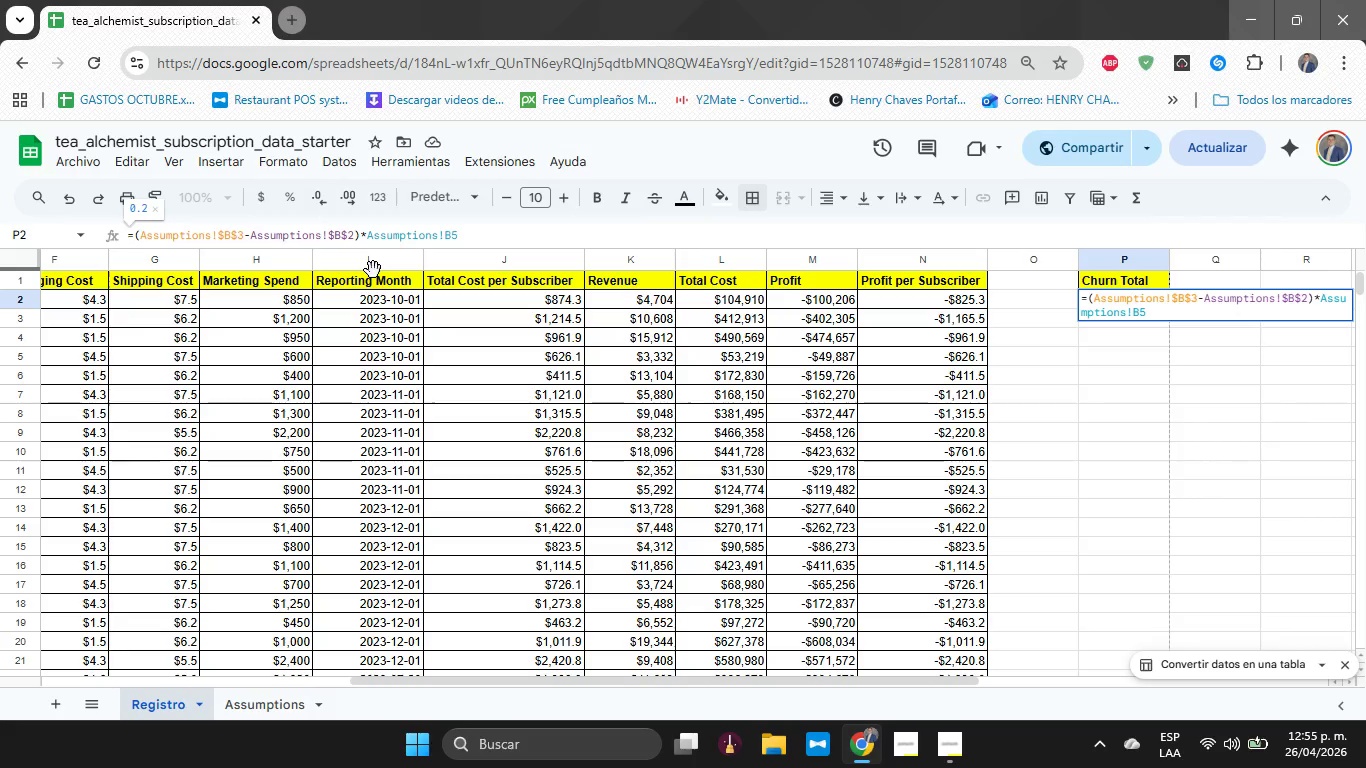 
key(Shift+4)
 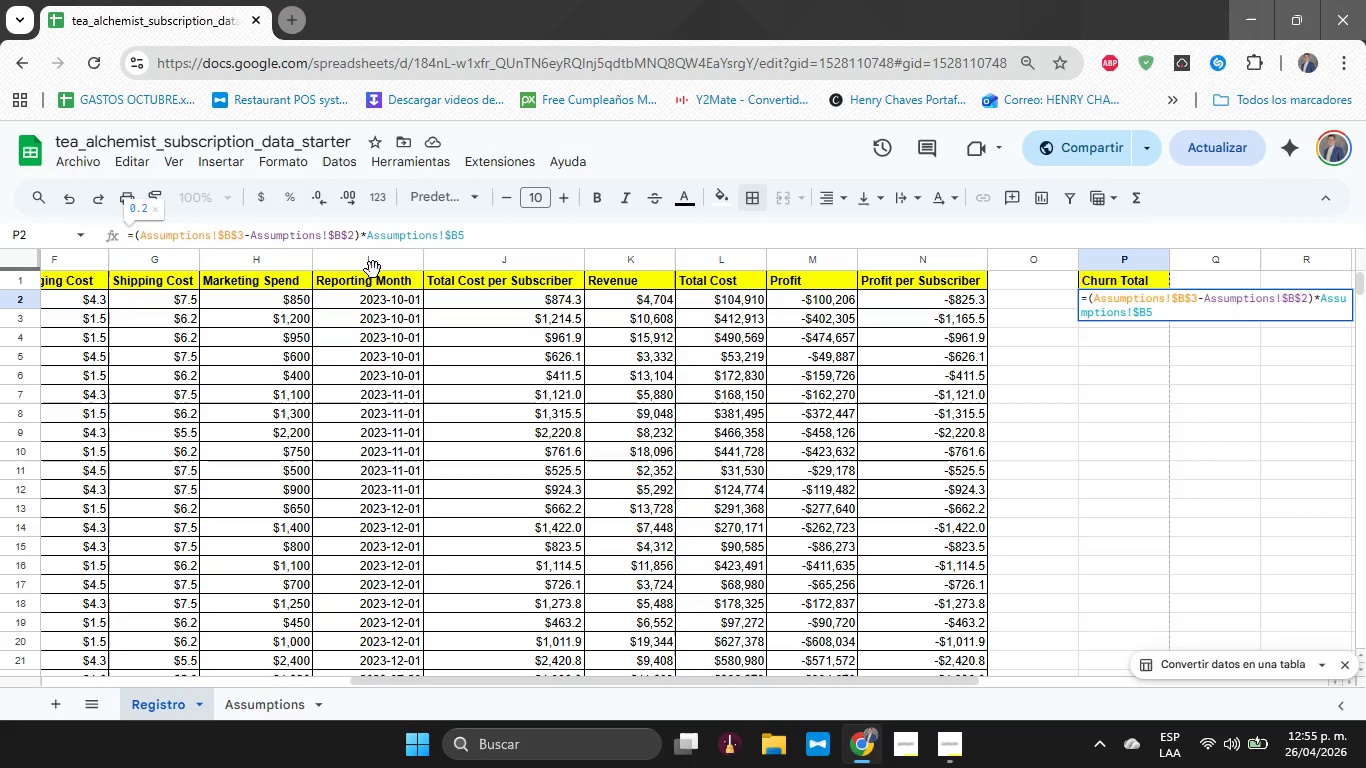 
key(ArrowRight)
 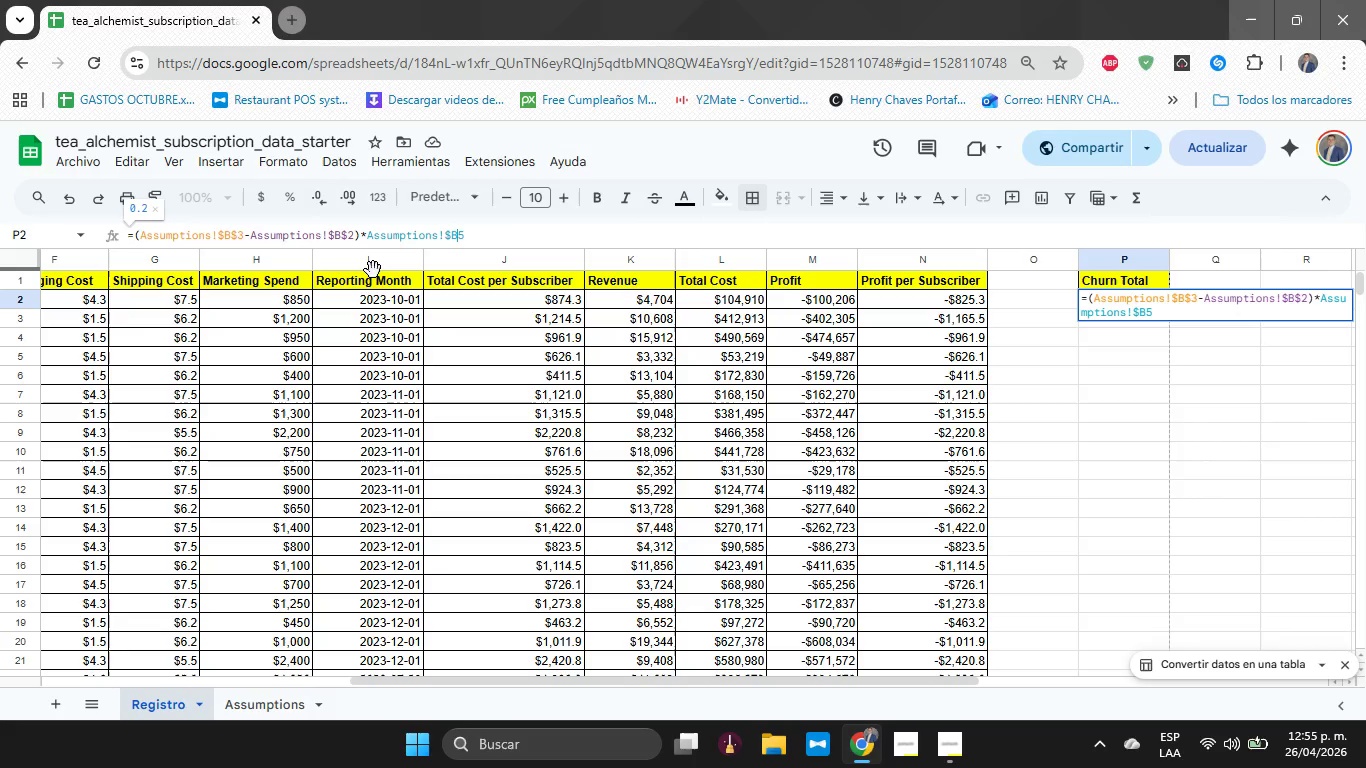 
key(Shift+4)
 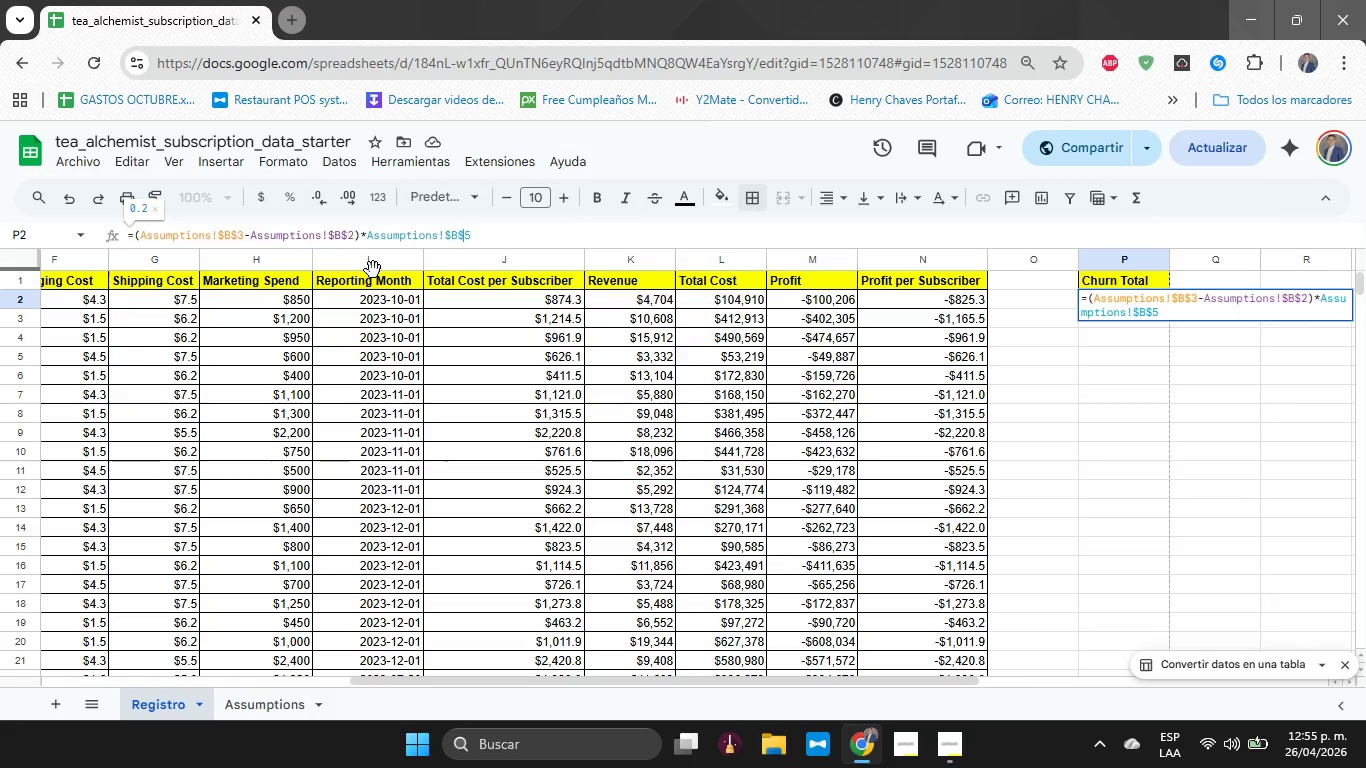 
key(Enter)
 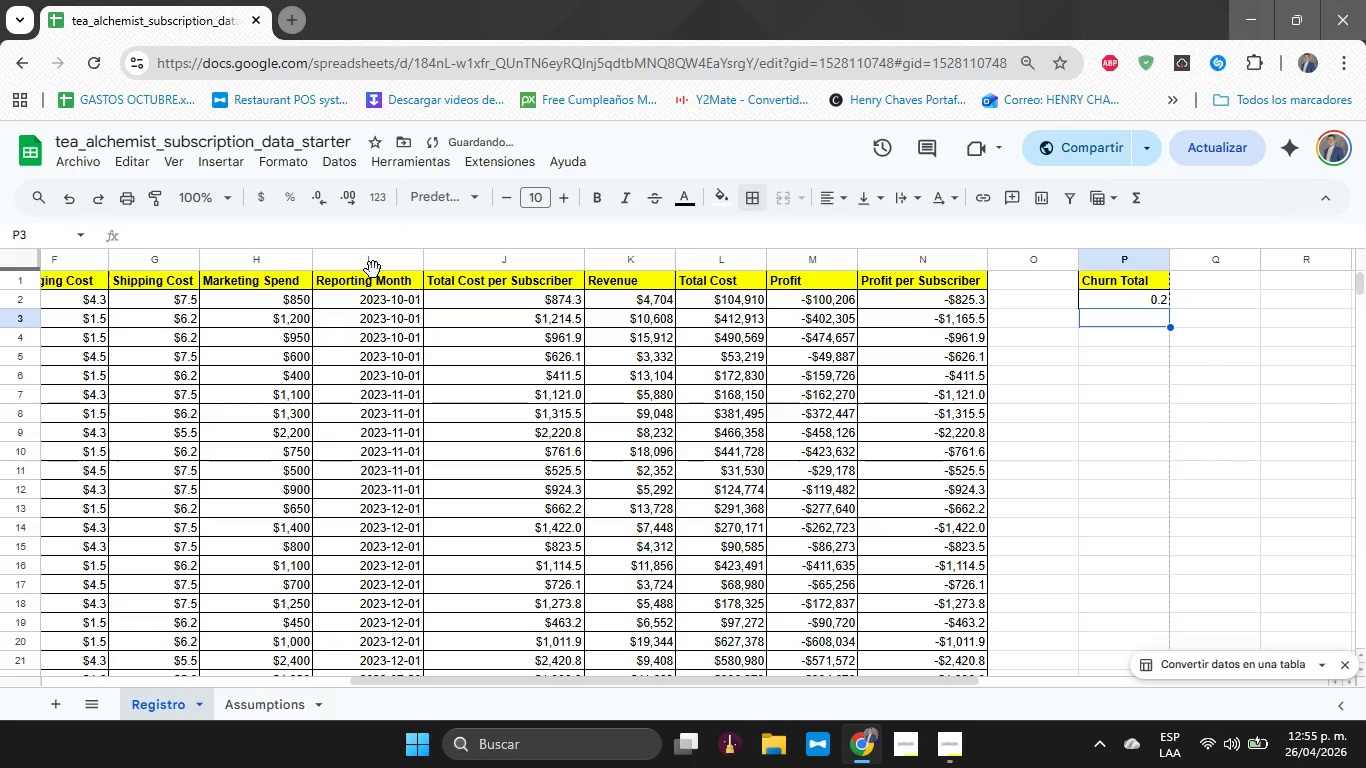 
key(ArrowUp)
 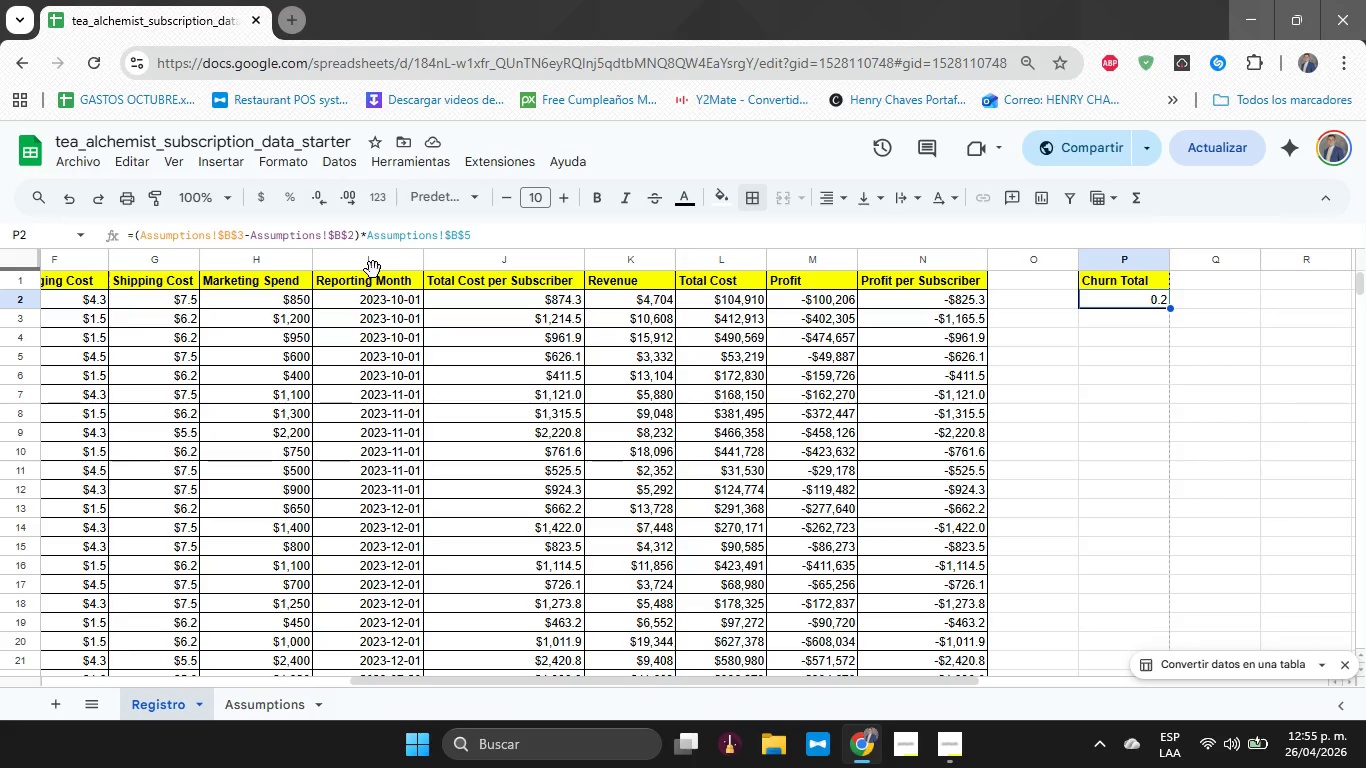 
wait(14.83)
 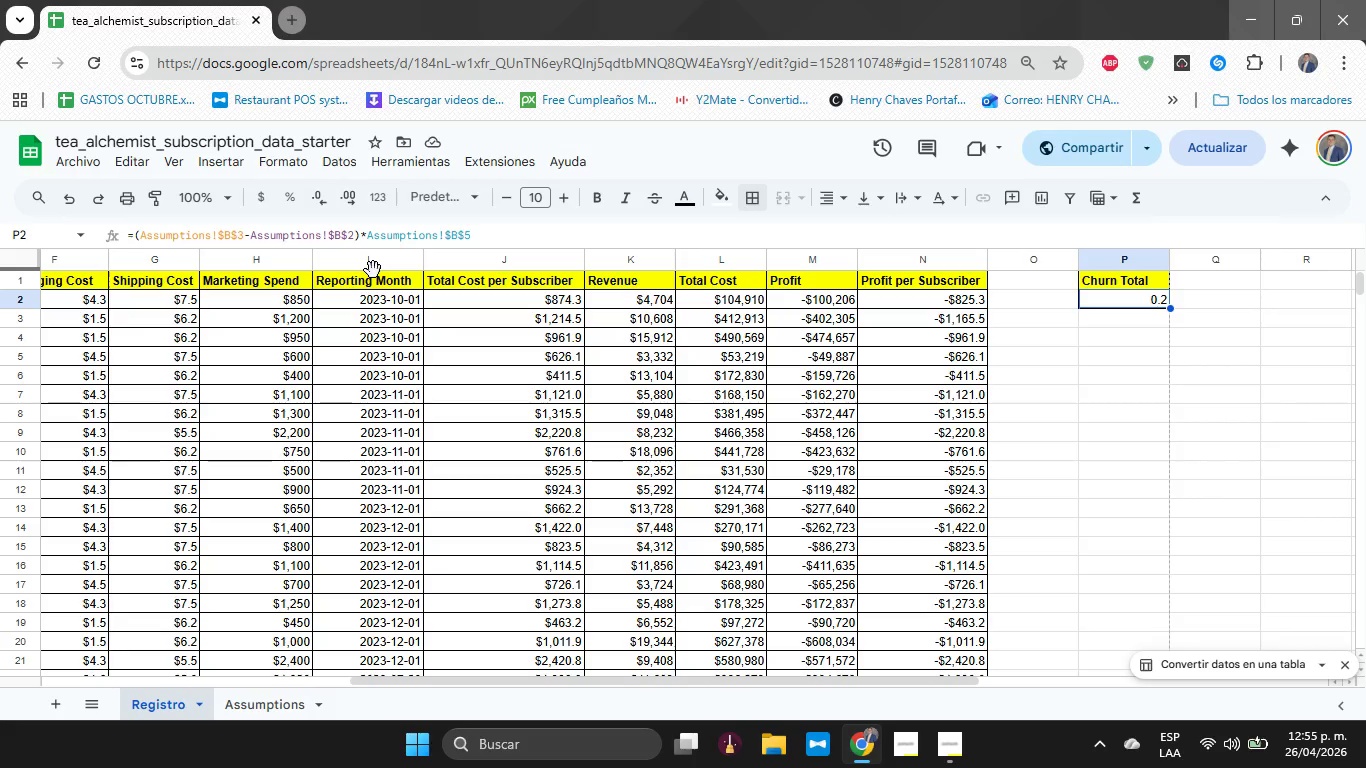 
left_click([291, 206])
 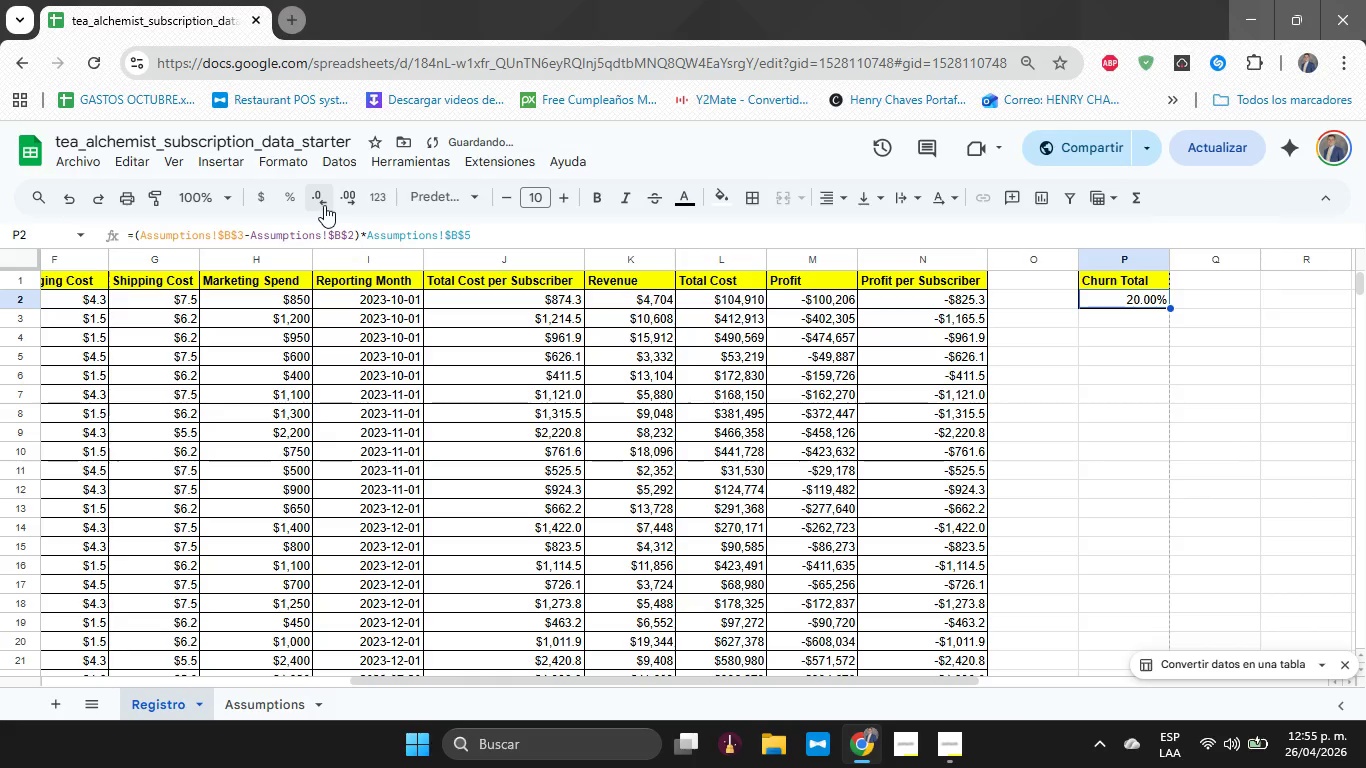 
double_click([324, 205])
 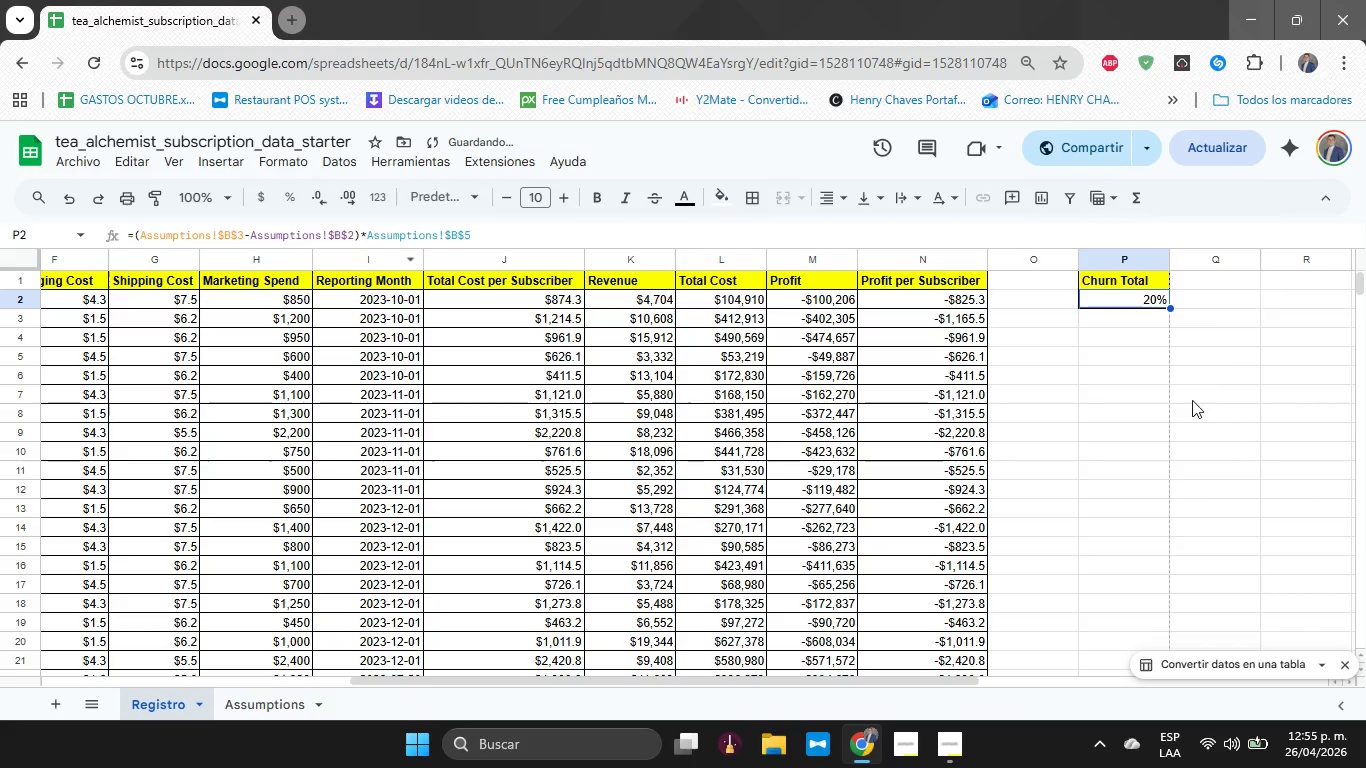 
left_click([1171, 375])
 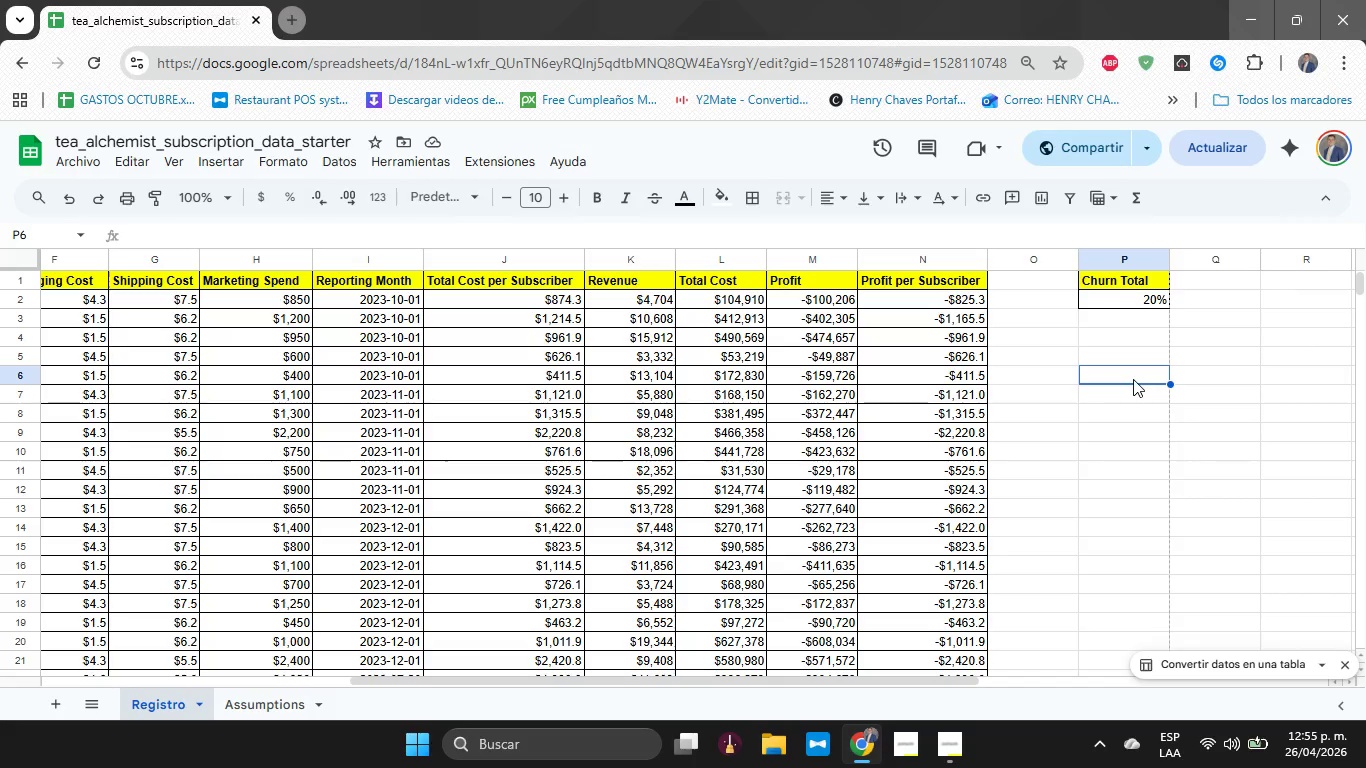 
wait(9.53)
 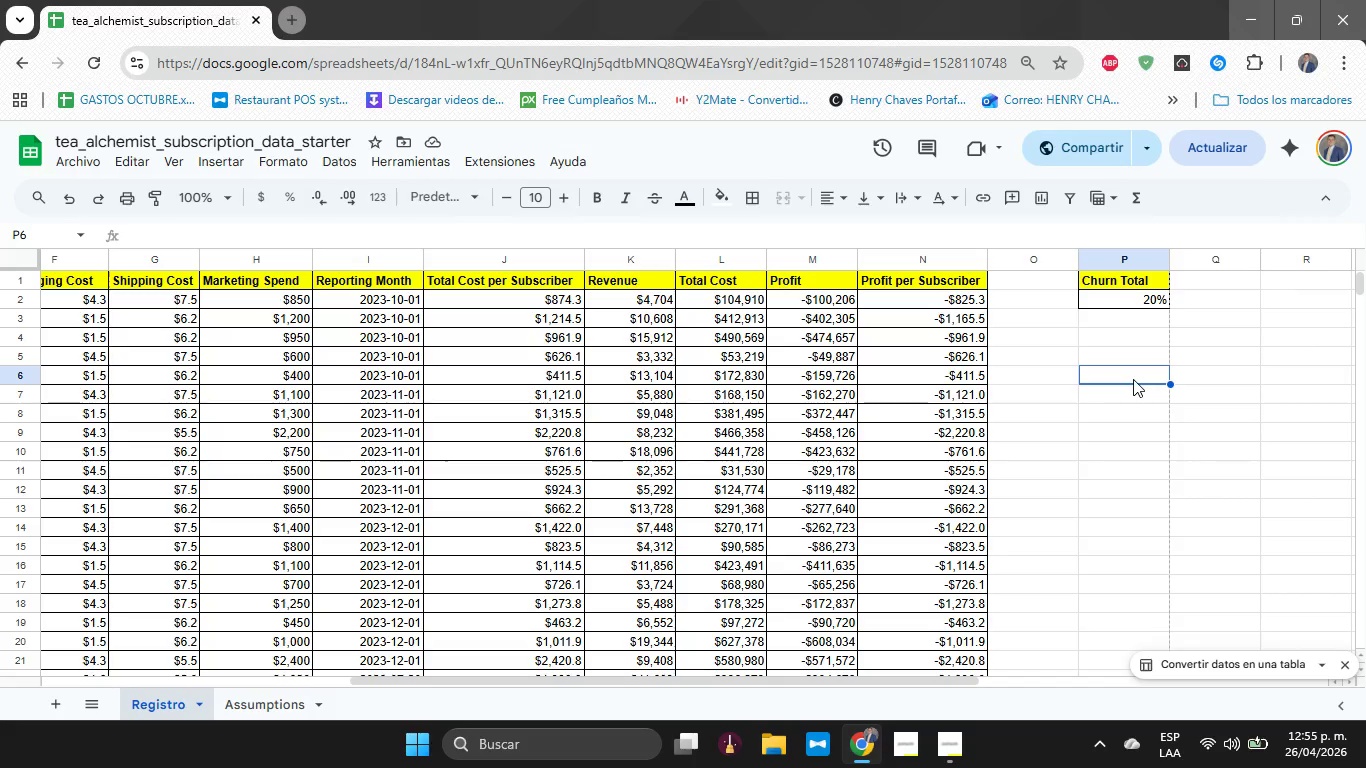 
left_click([1134, 306])
 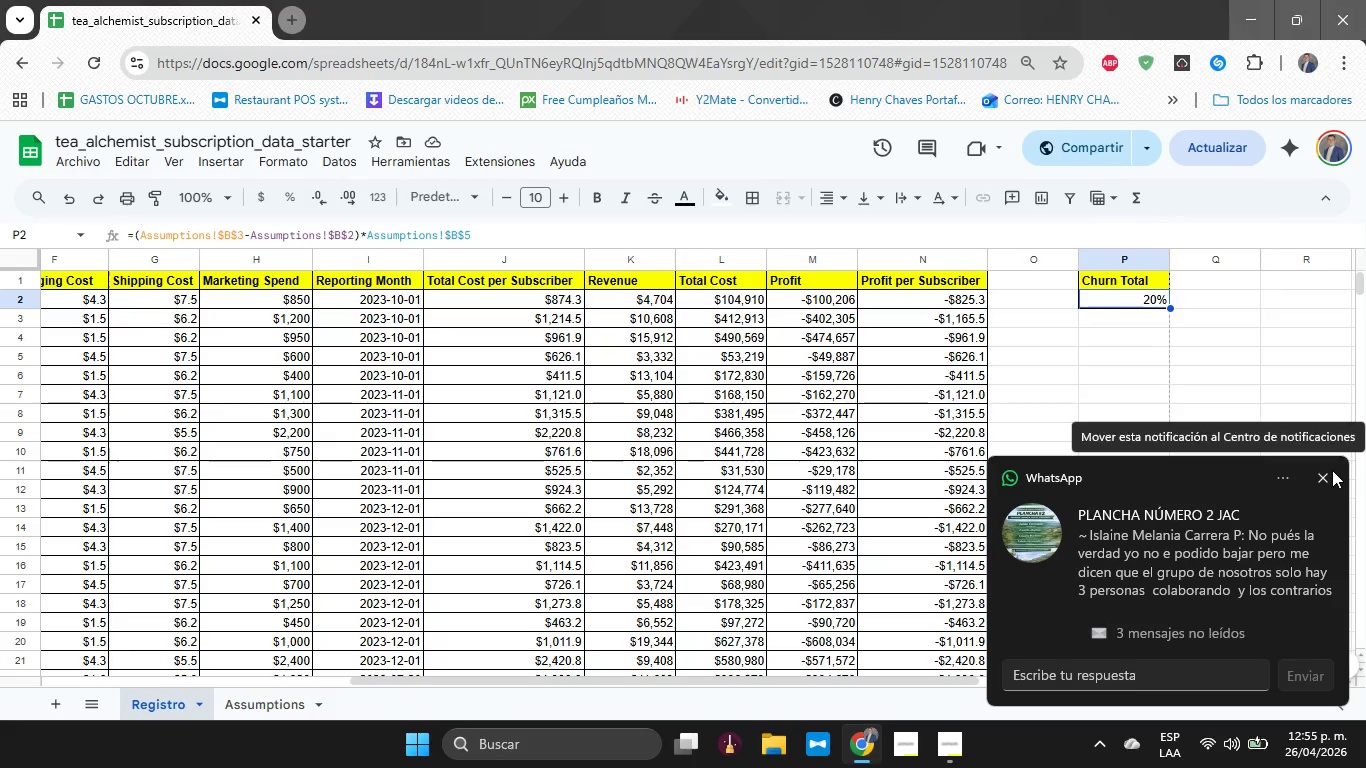 
wait(7.94)
 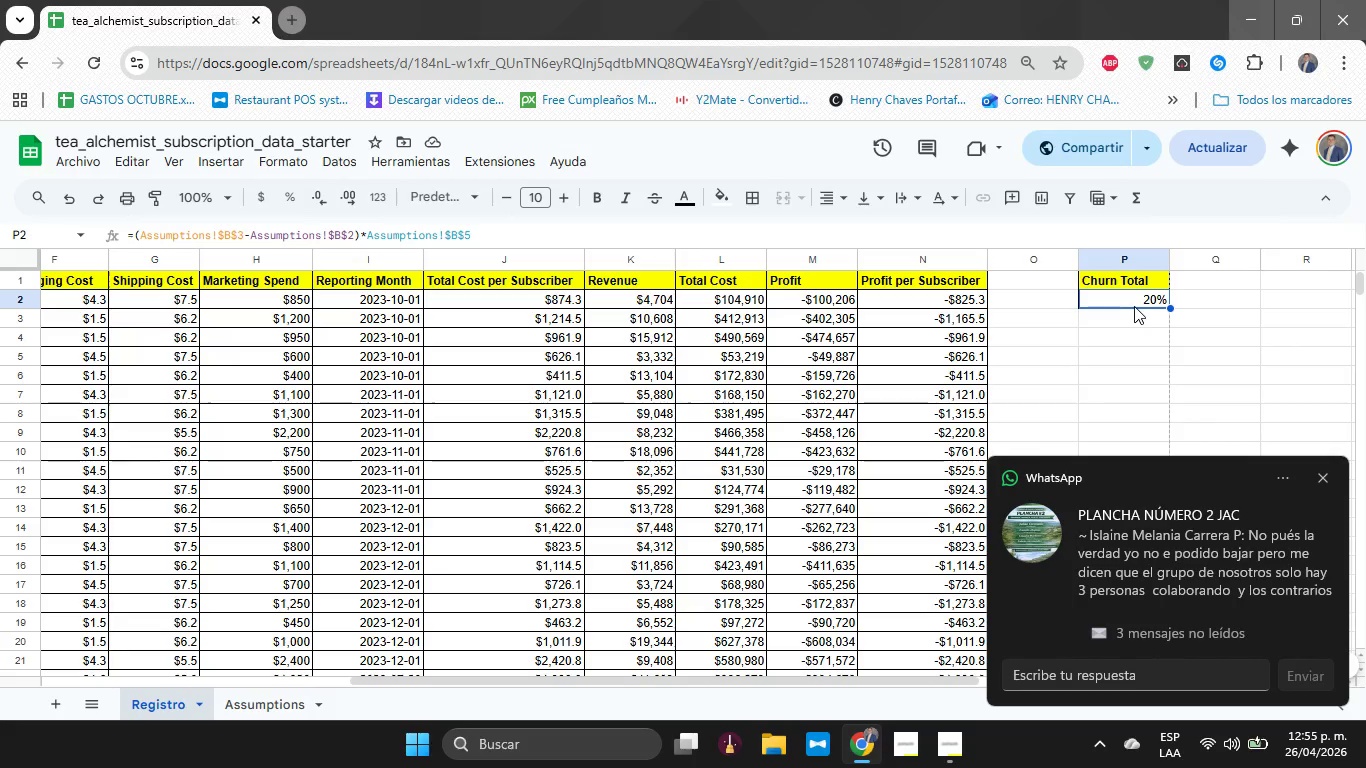 
left_click([1332, 470])
 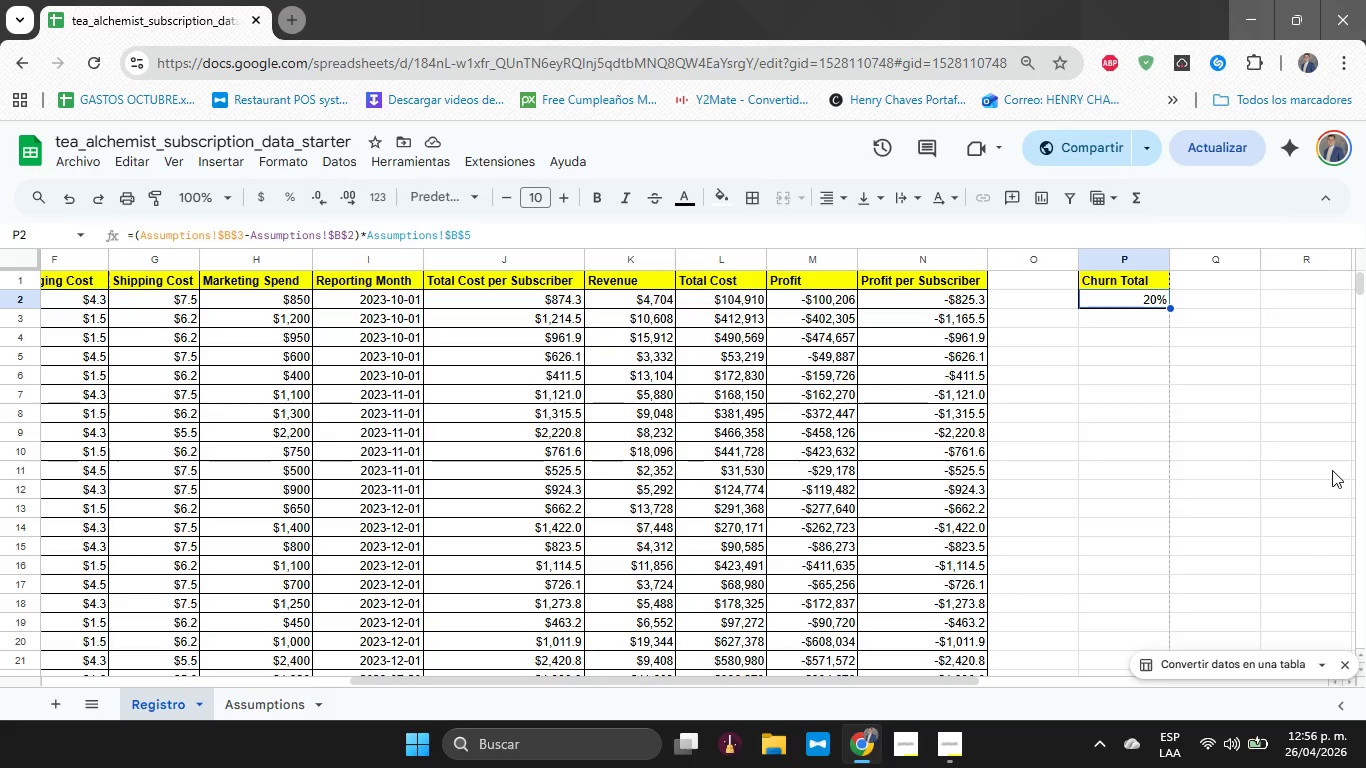 
wait(10.58)
 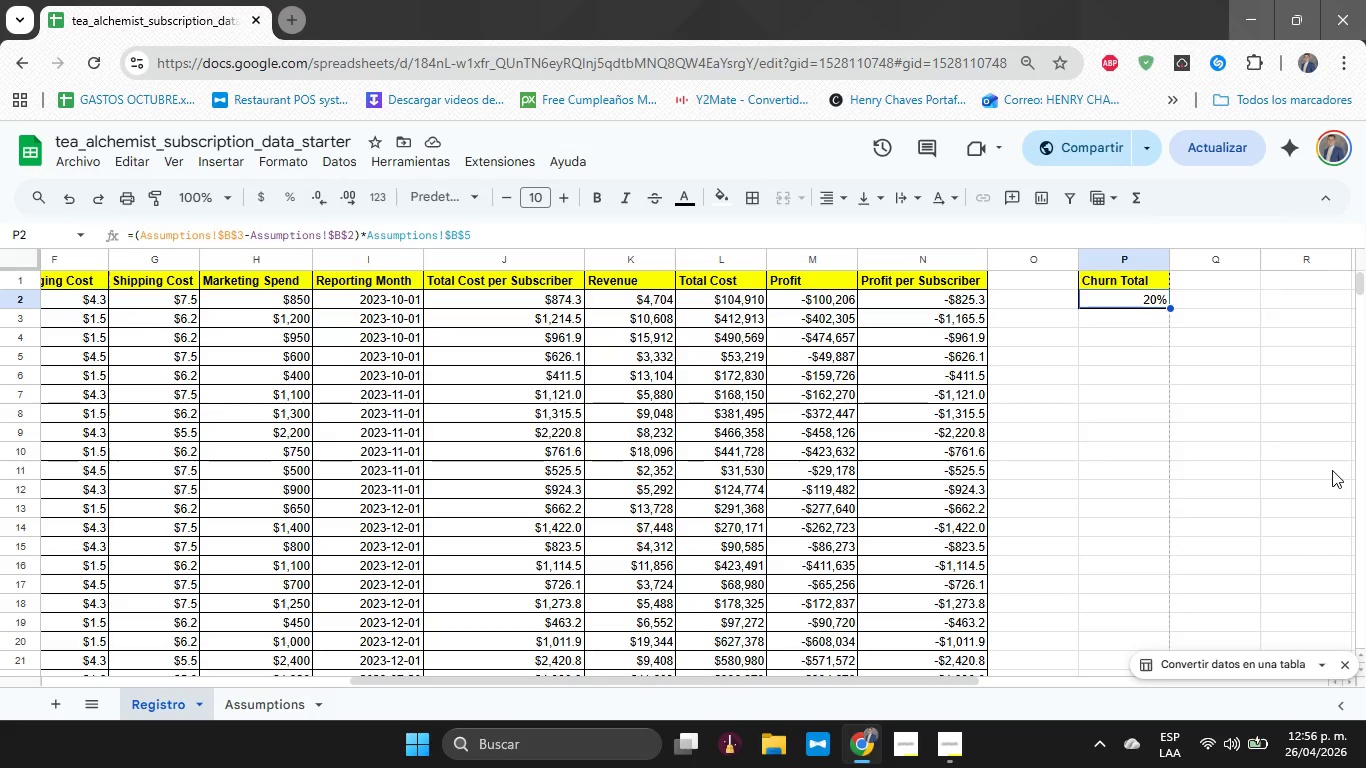 
type(1000)
 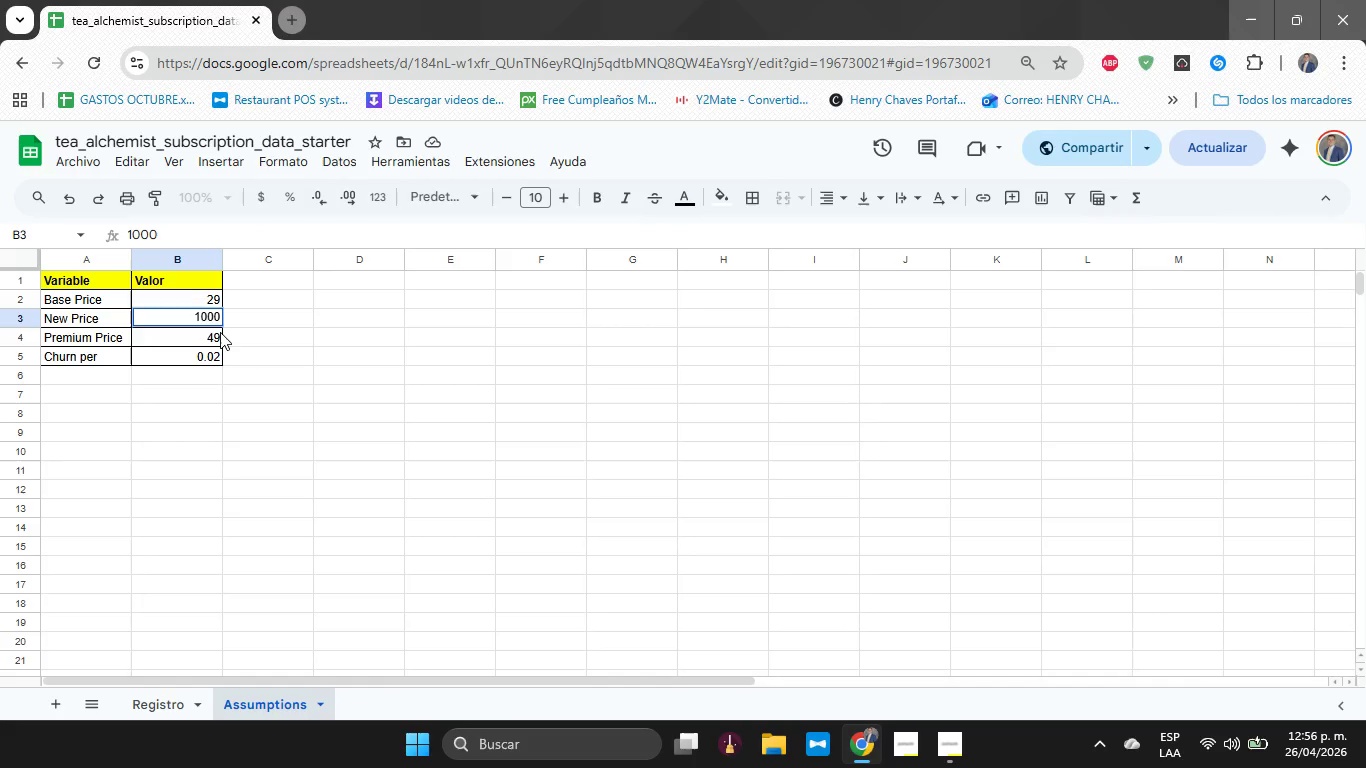 
key(Enter)
 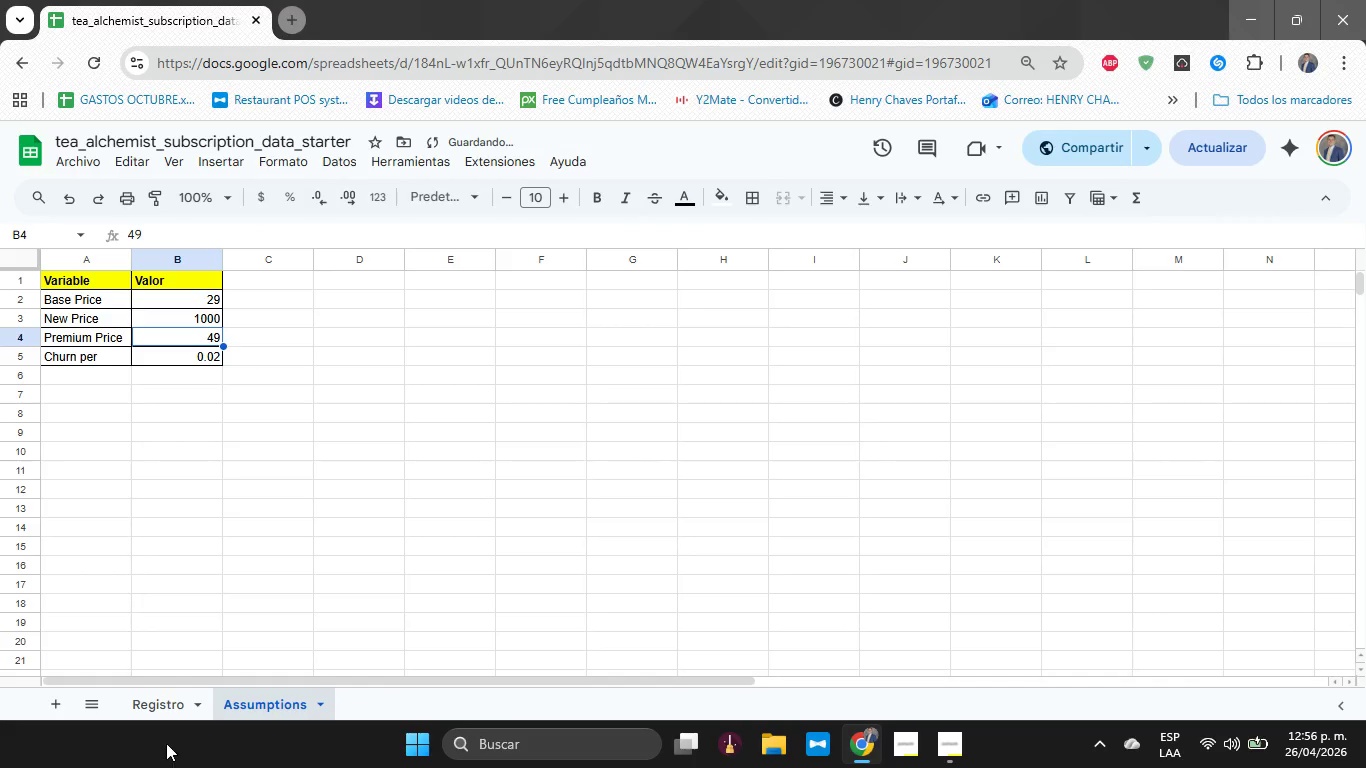 
left_click([159, 700])
 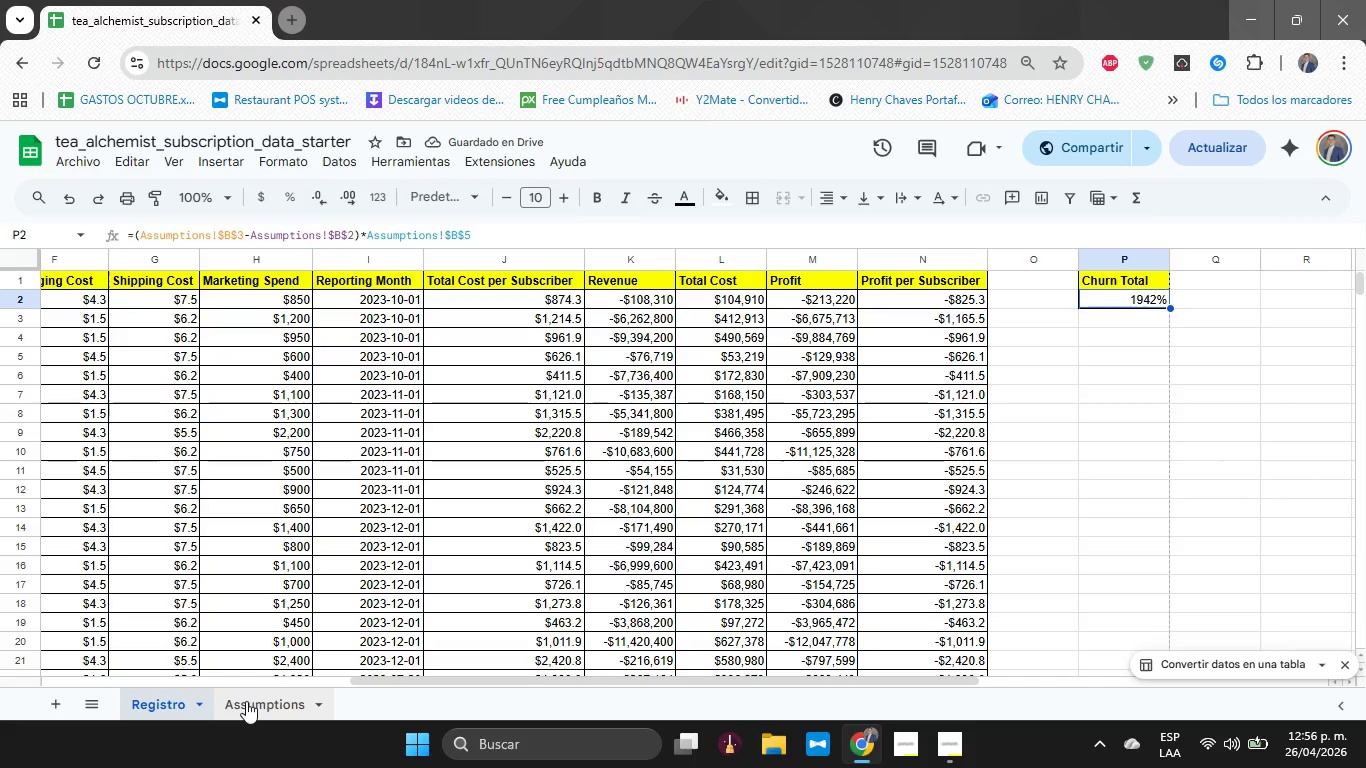 
left_click([246, 701])
 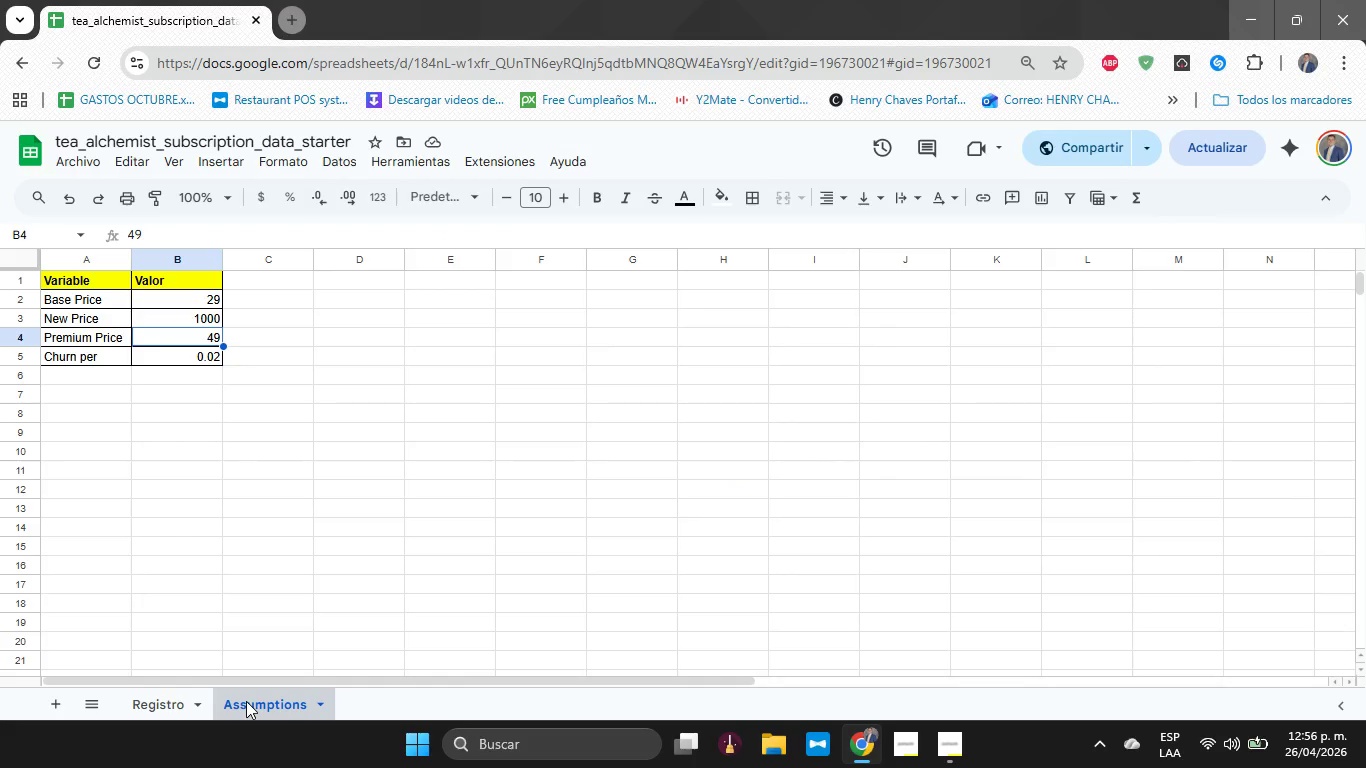 
key(Control+Z)
 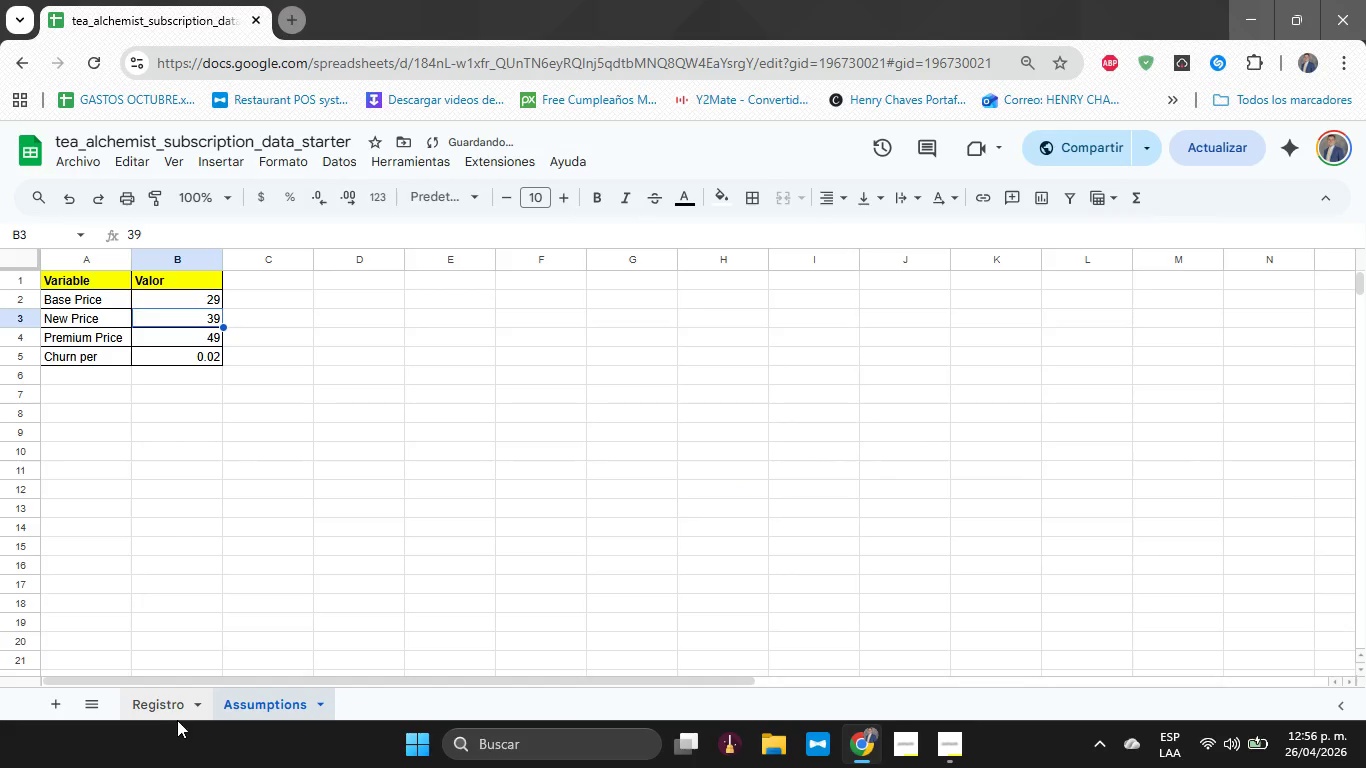 
left_click([156, 707])
 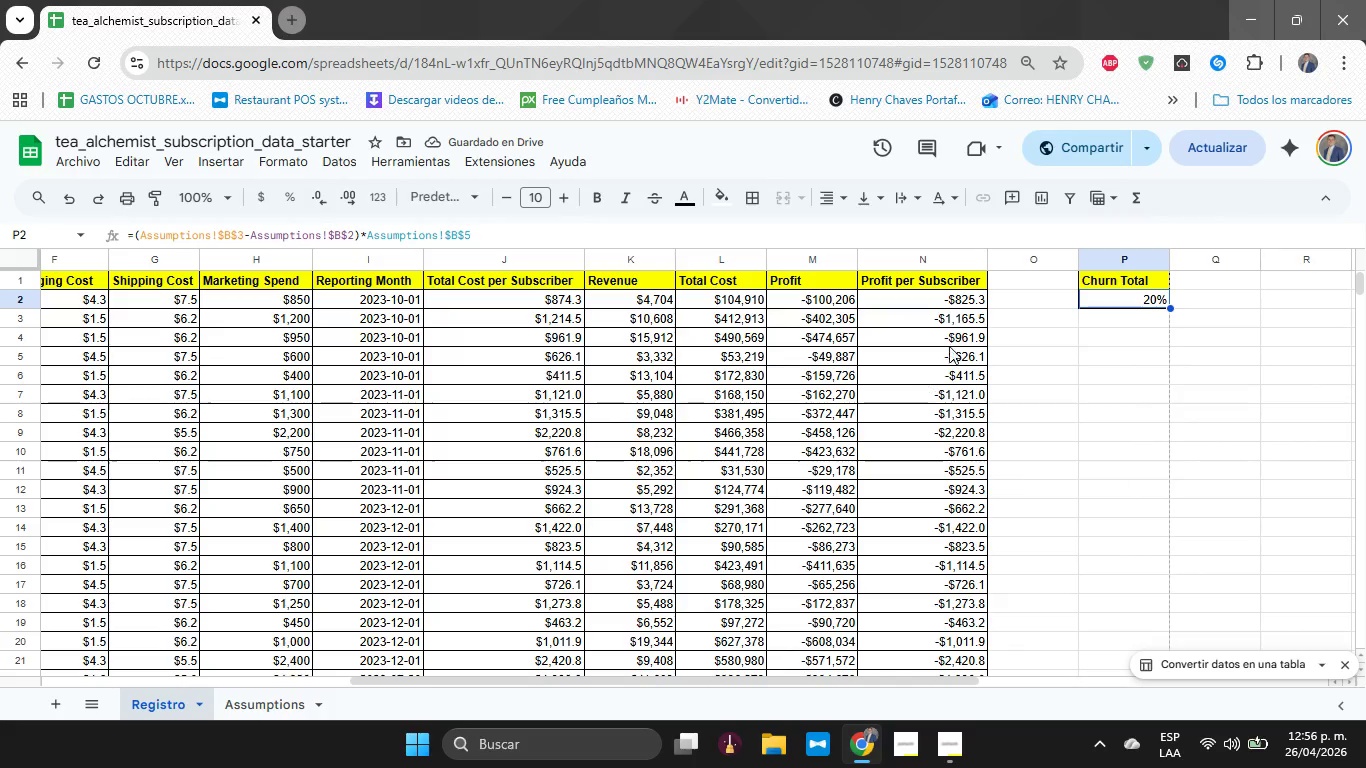 
left_click([1148, 376])
 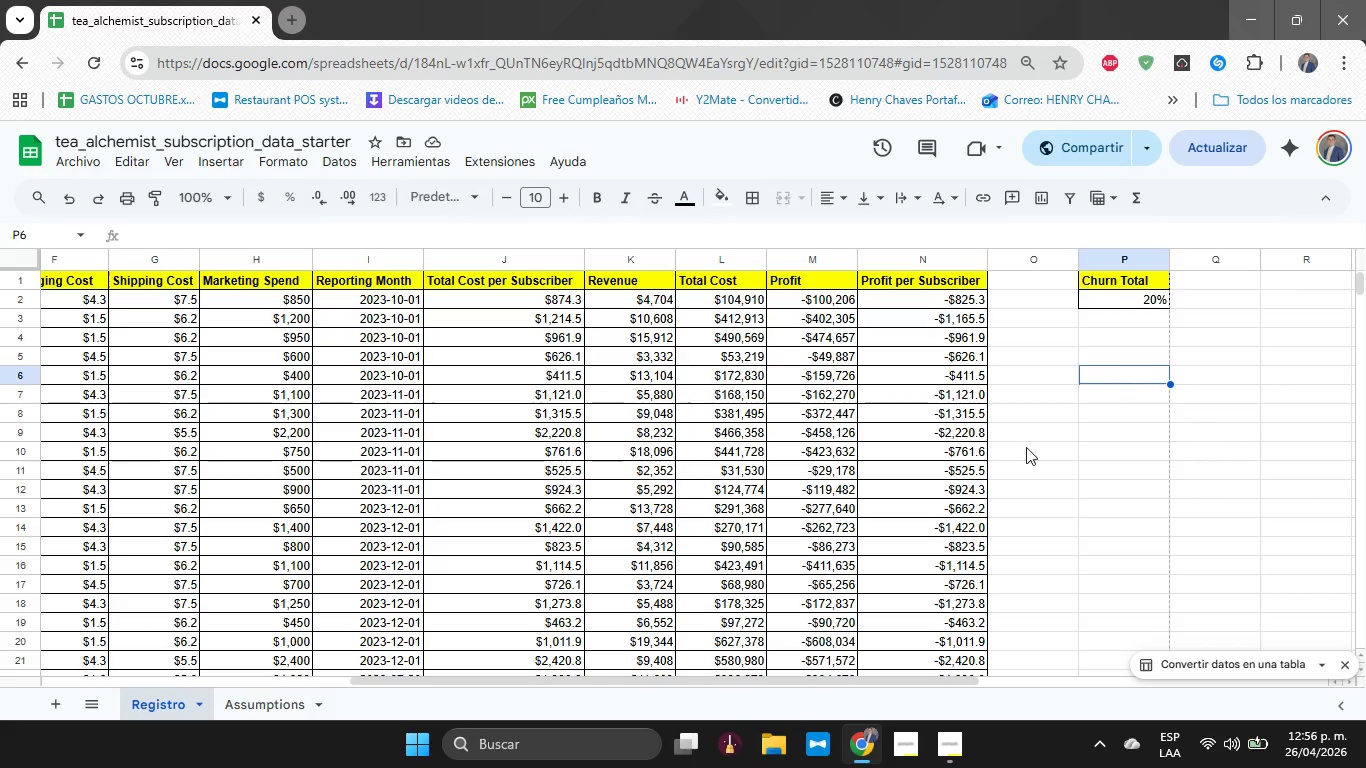 
left_click([945, 755])